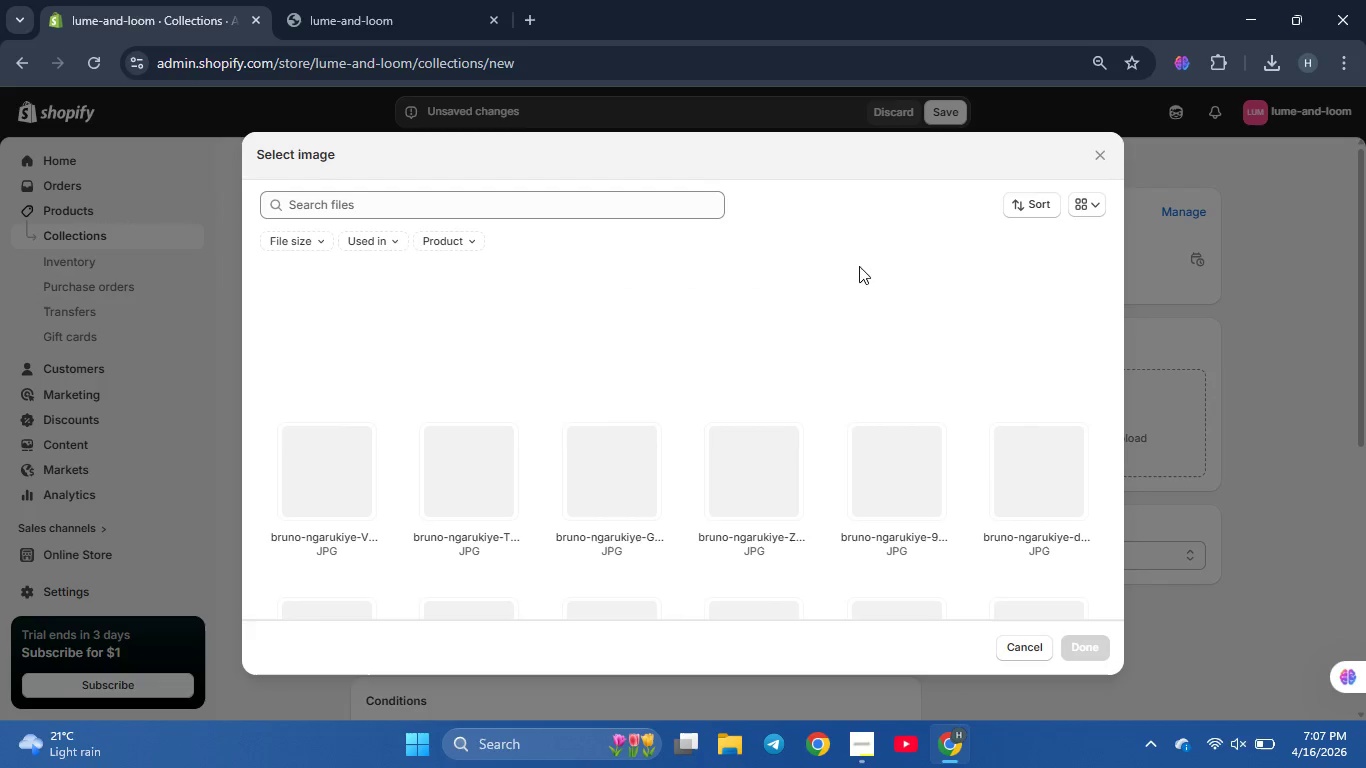 
scroll: coordinate [788, 391], scroll_direction: down, amount: 5.0
 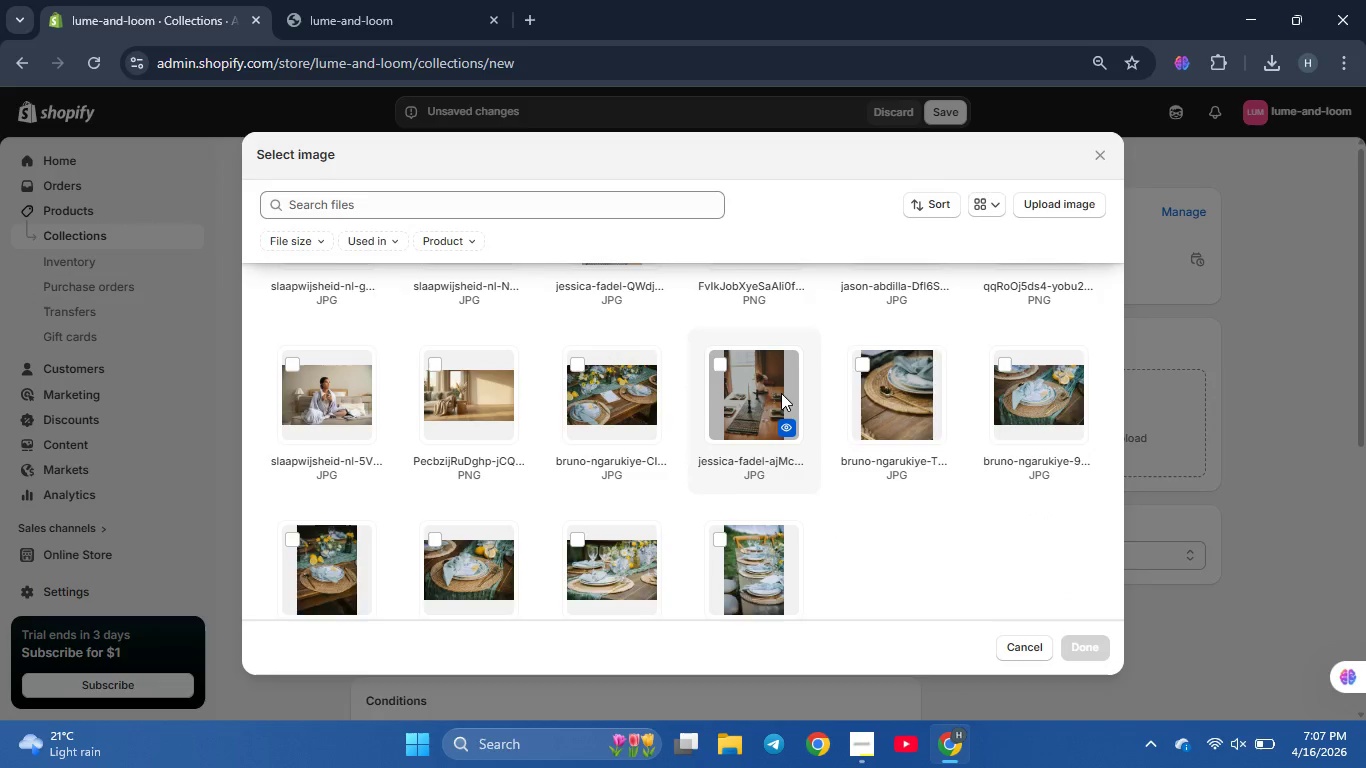 
scroll: coordinate [781, 393], scroll_direction: none, amount: 0.0
 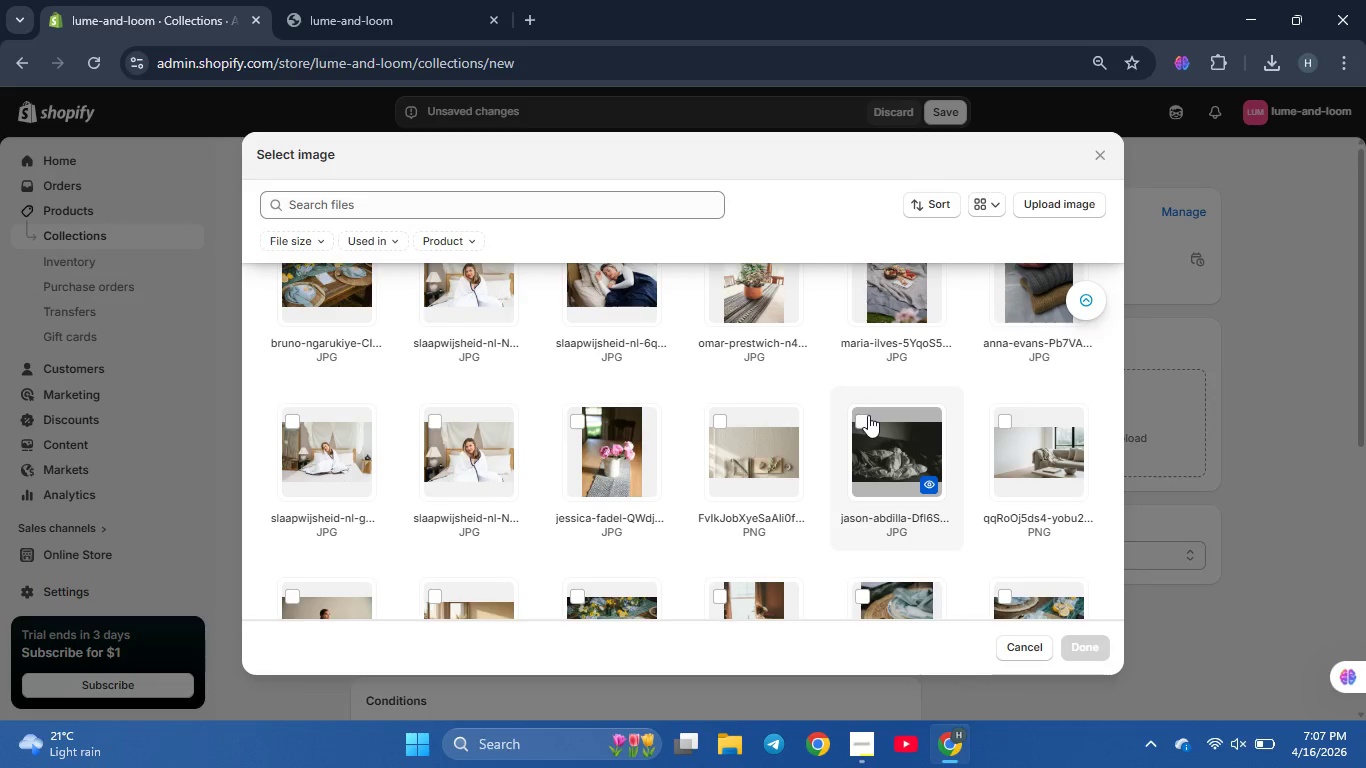 
left_click([868, 415])
 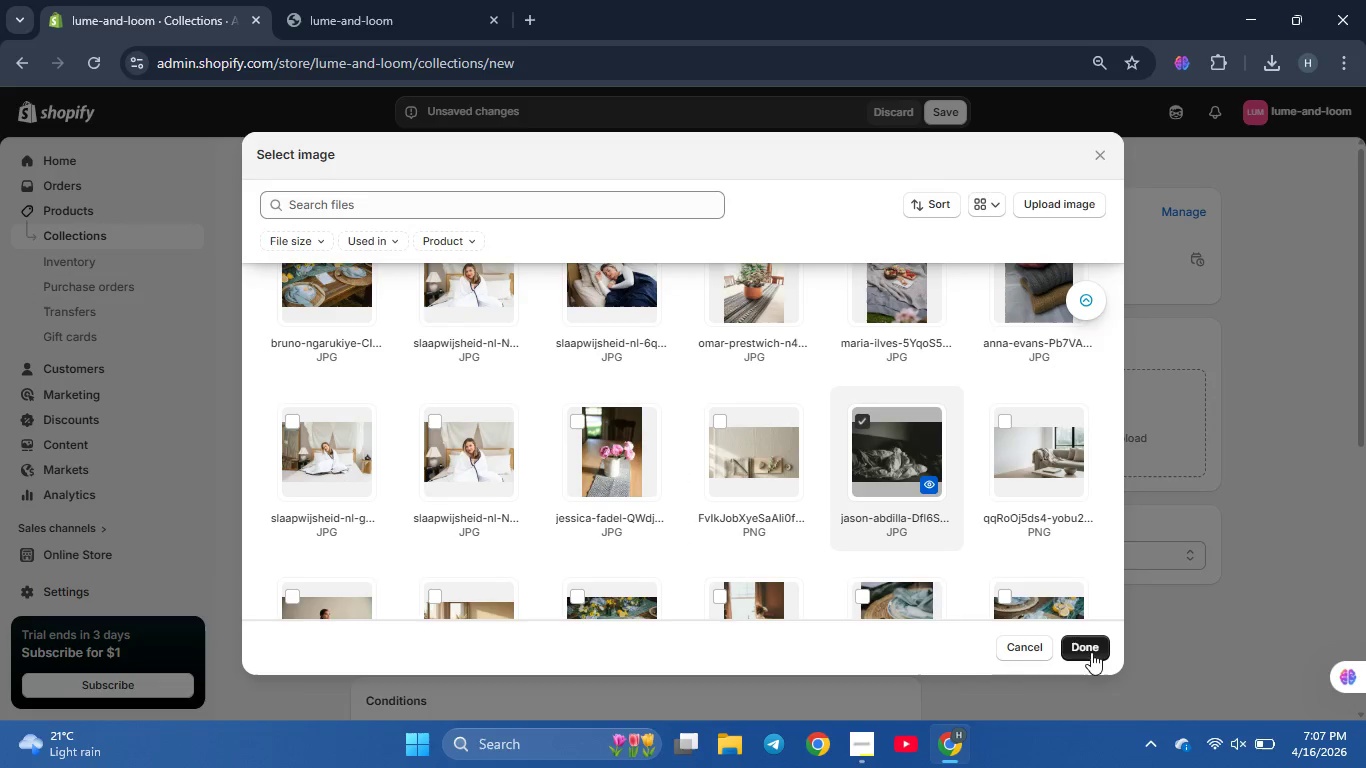 
left_click([1085, 643])
 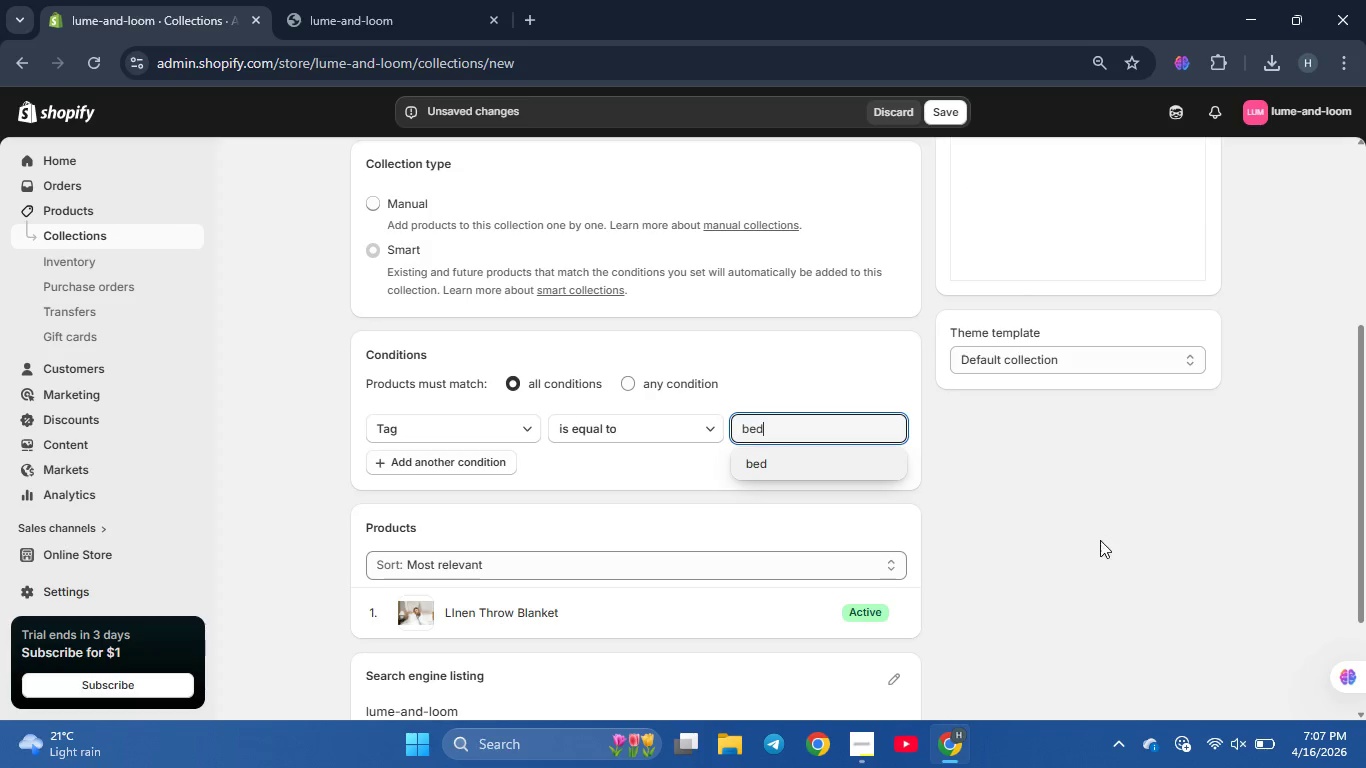 
scroll: coordinate [1100, 540], scroll_direction: down, amount: 6.0
 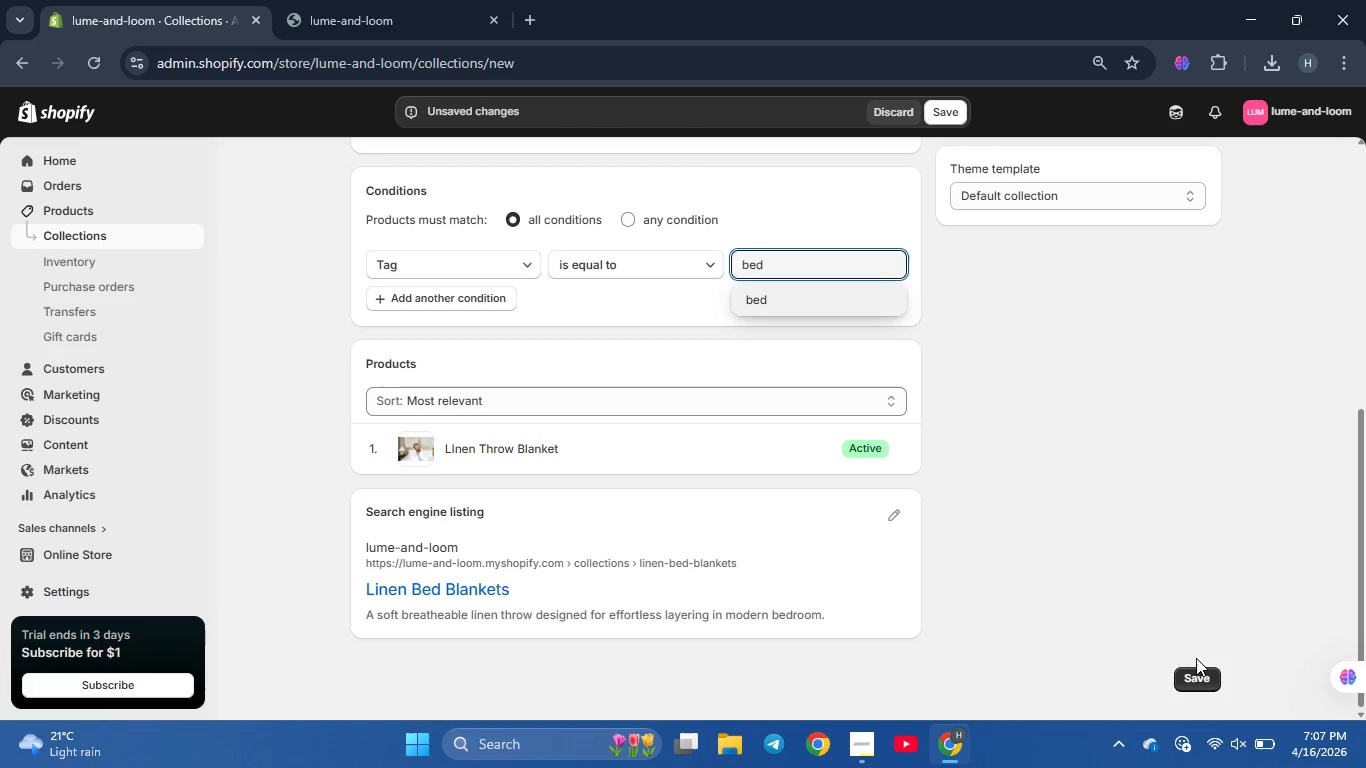 
left_click([1196, 683])
 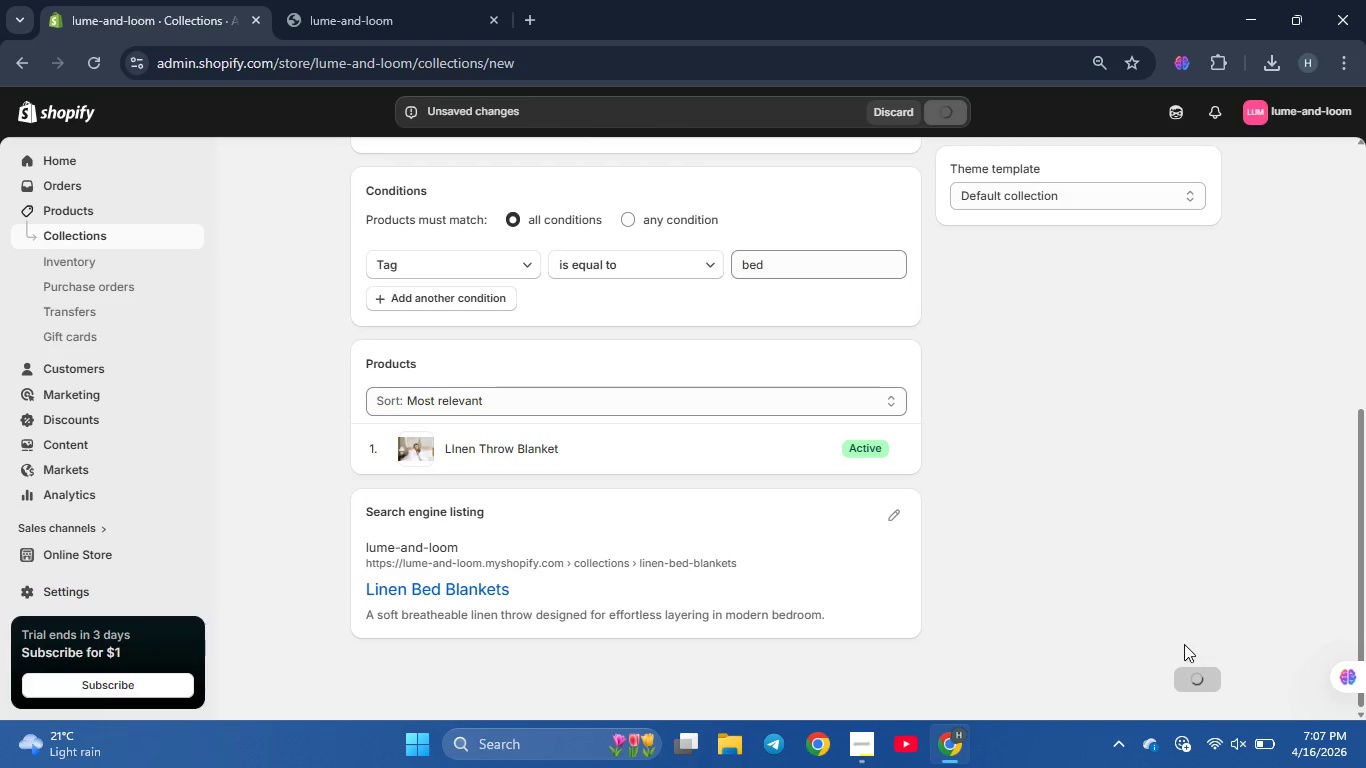 
left_click([337, 0])
 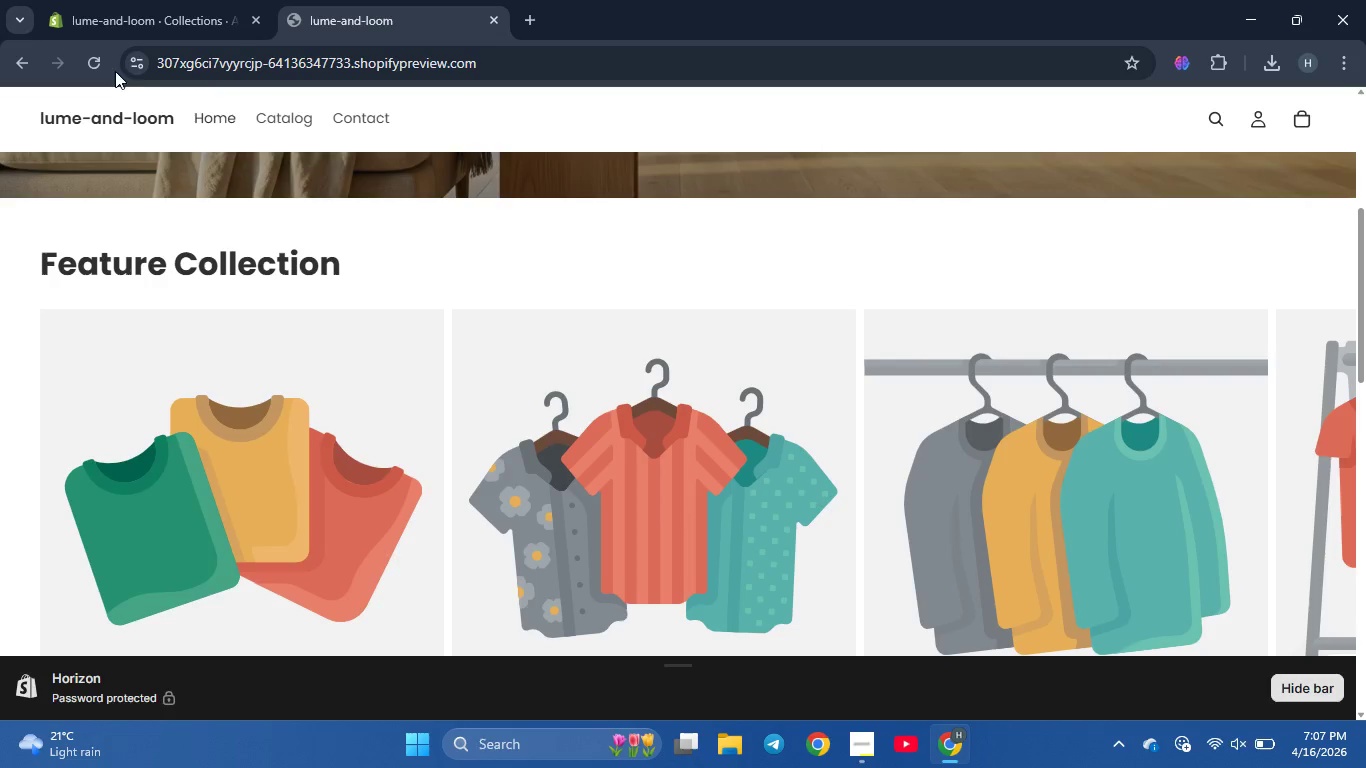 
left_click([91, 60])
 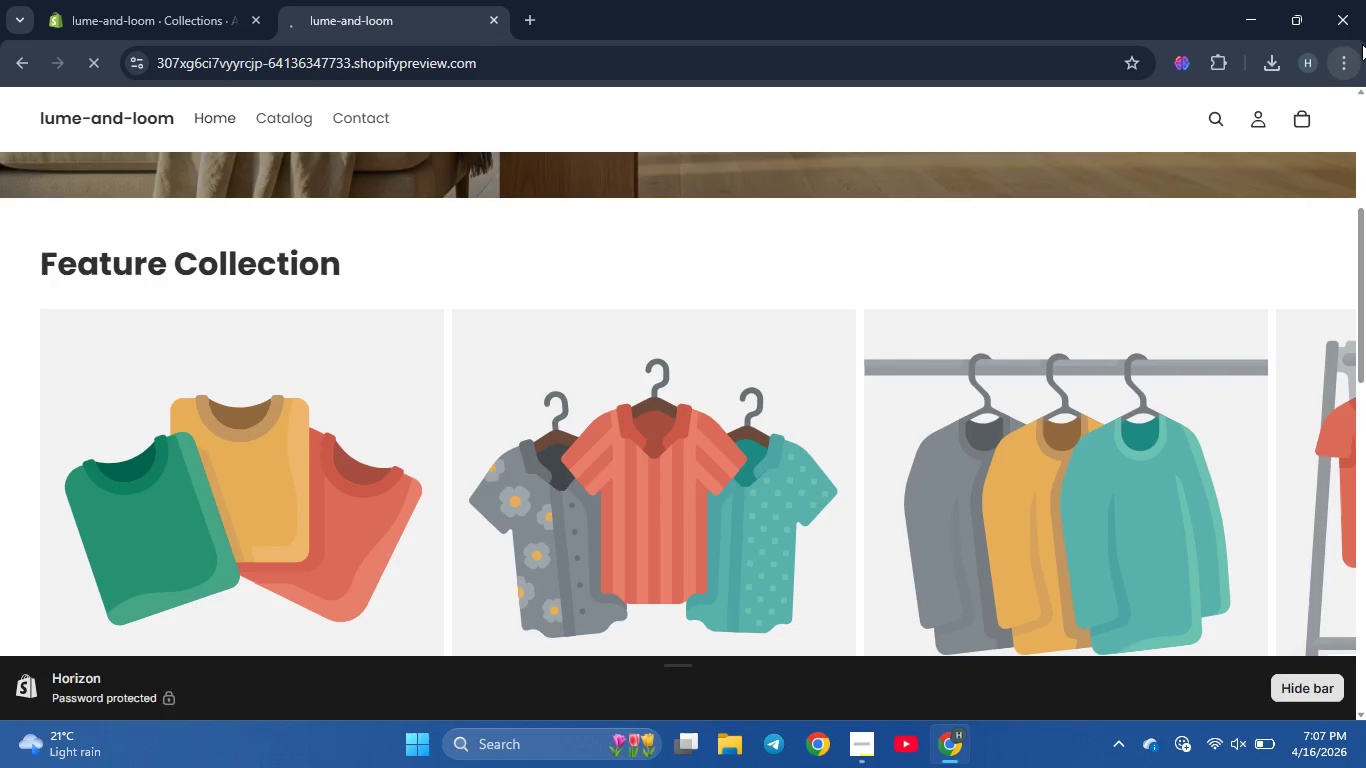 
left_click([1345, 54])
 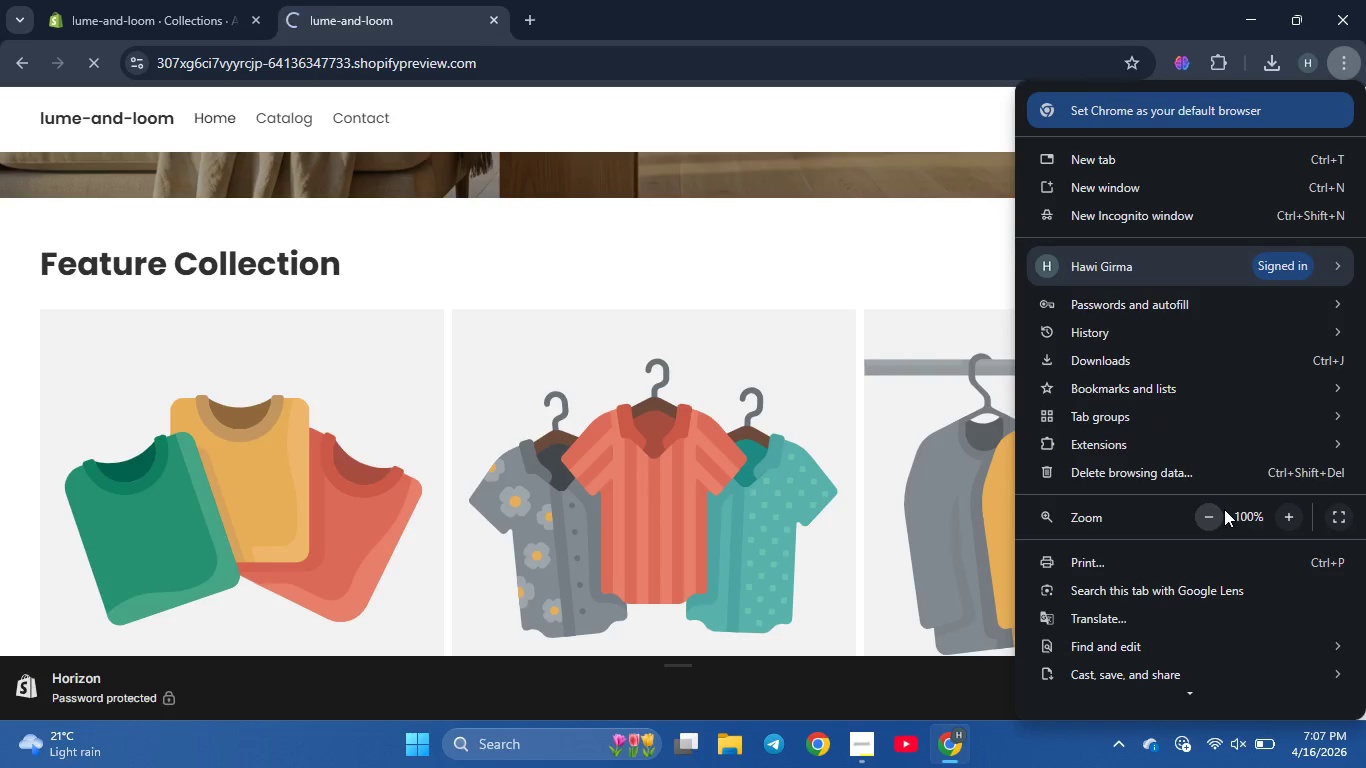 
double_click([1224, 509])
 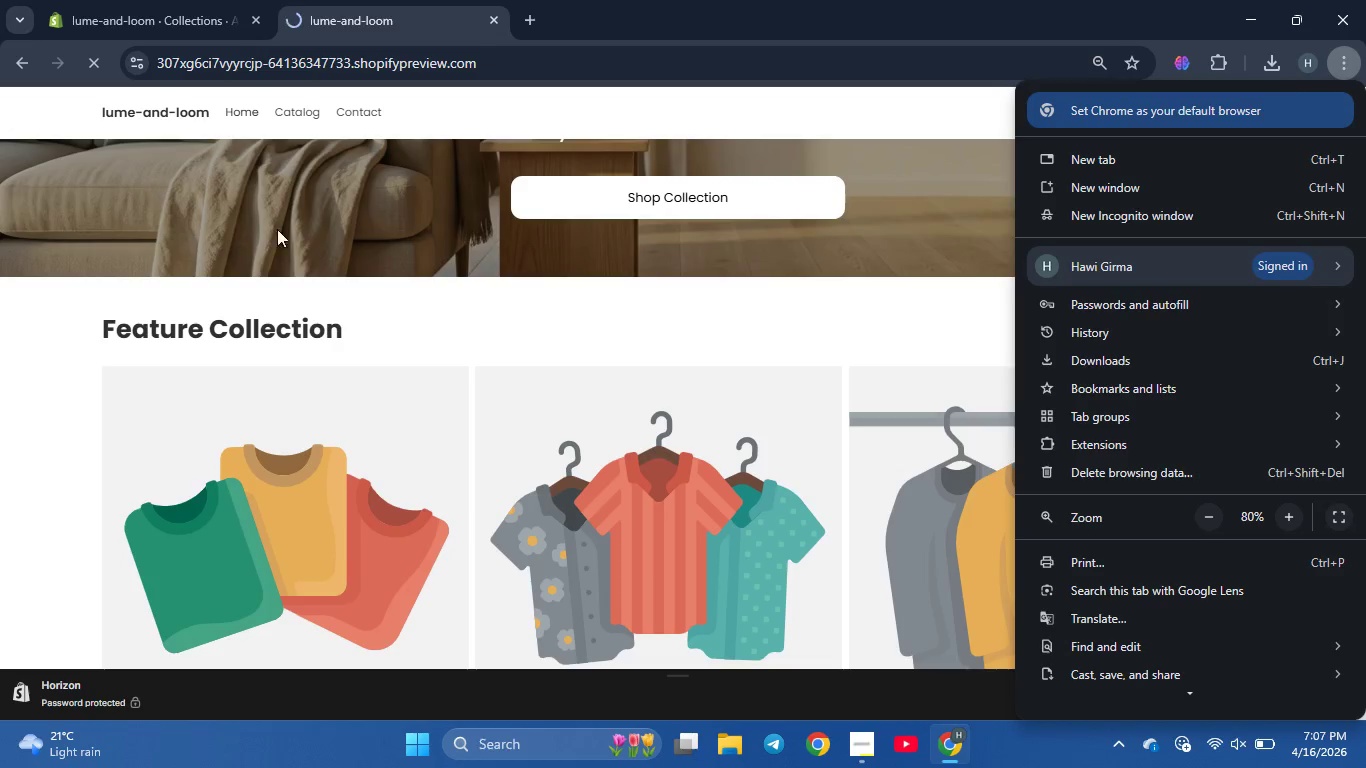 
scroll: coordinate [288, 223], scroll_direction: up, amount: 11.0
 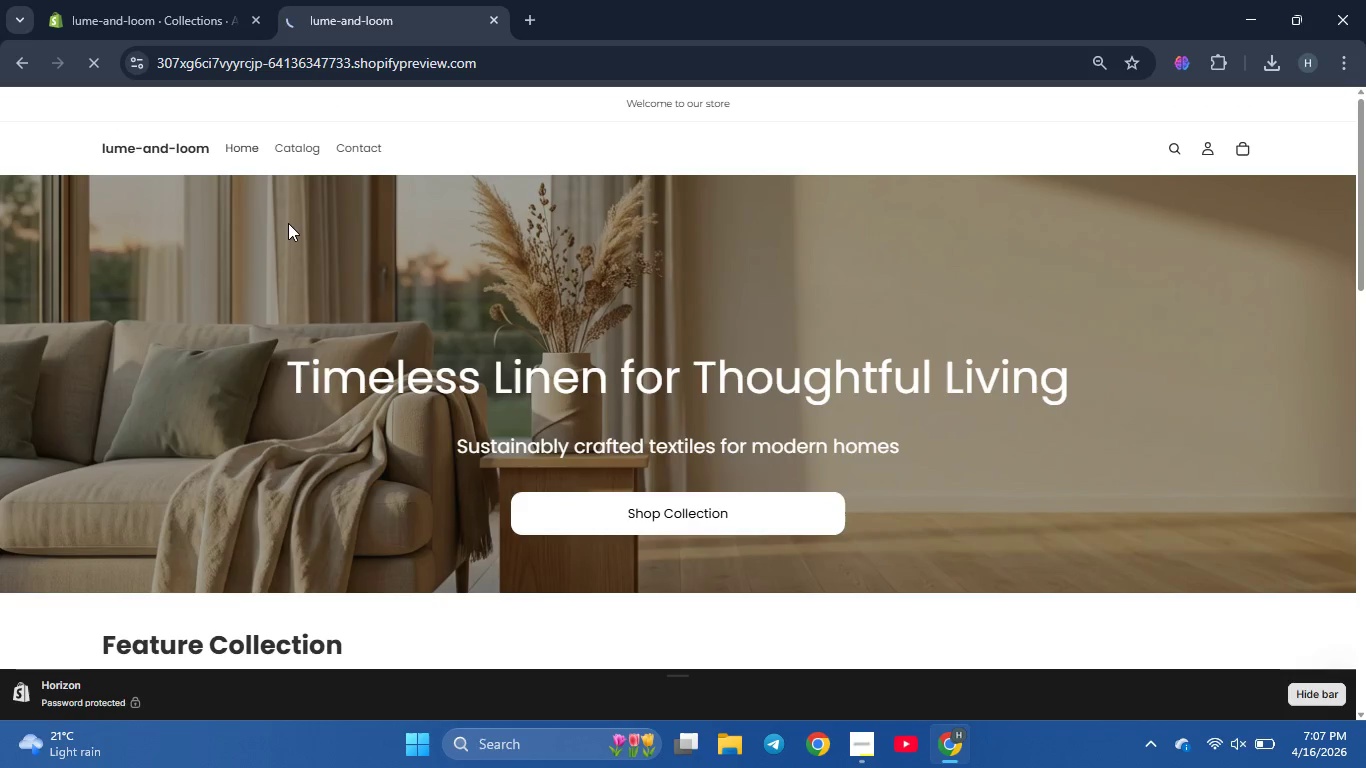 
scroll: coordinate [288, 222], scroll_direction: down, amount: 17.0
 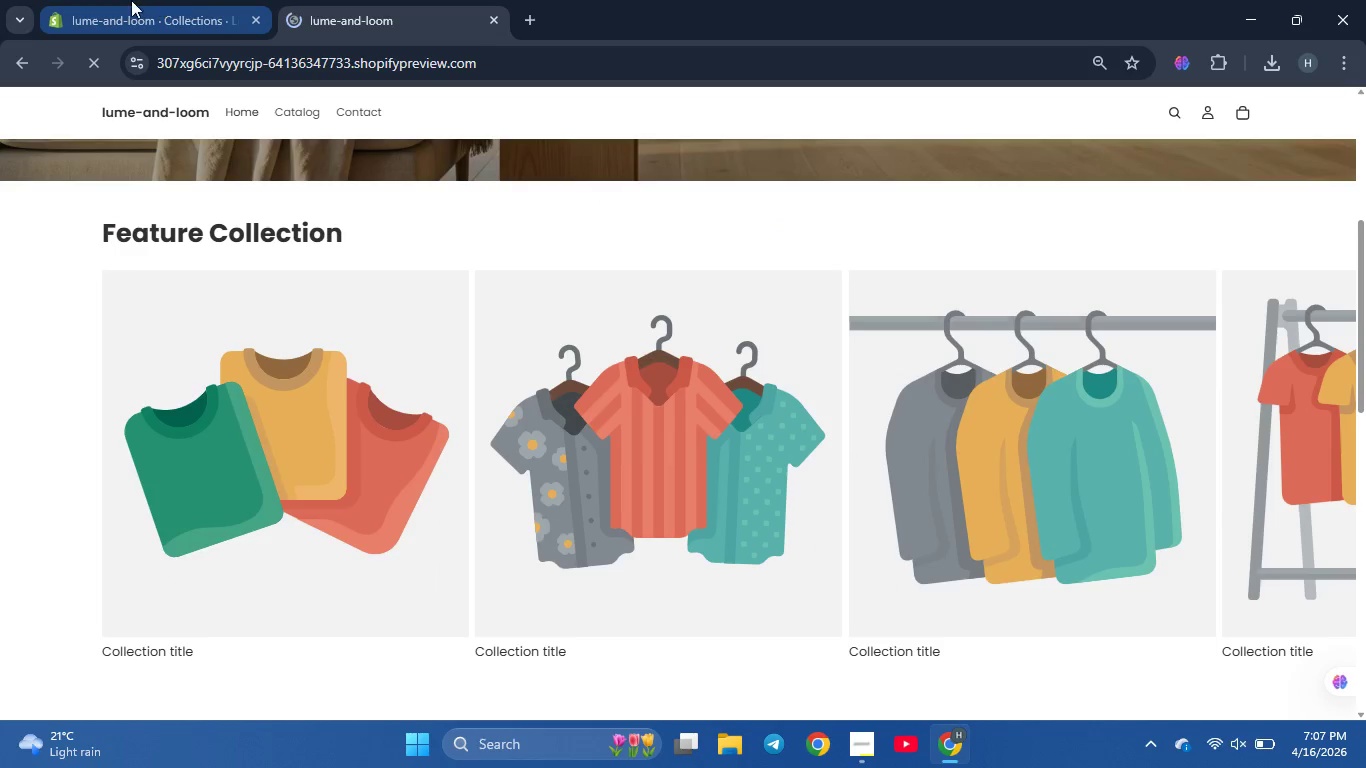 
left_click([131, 0])
 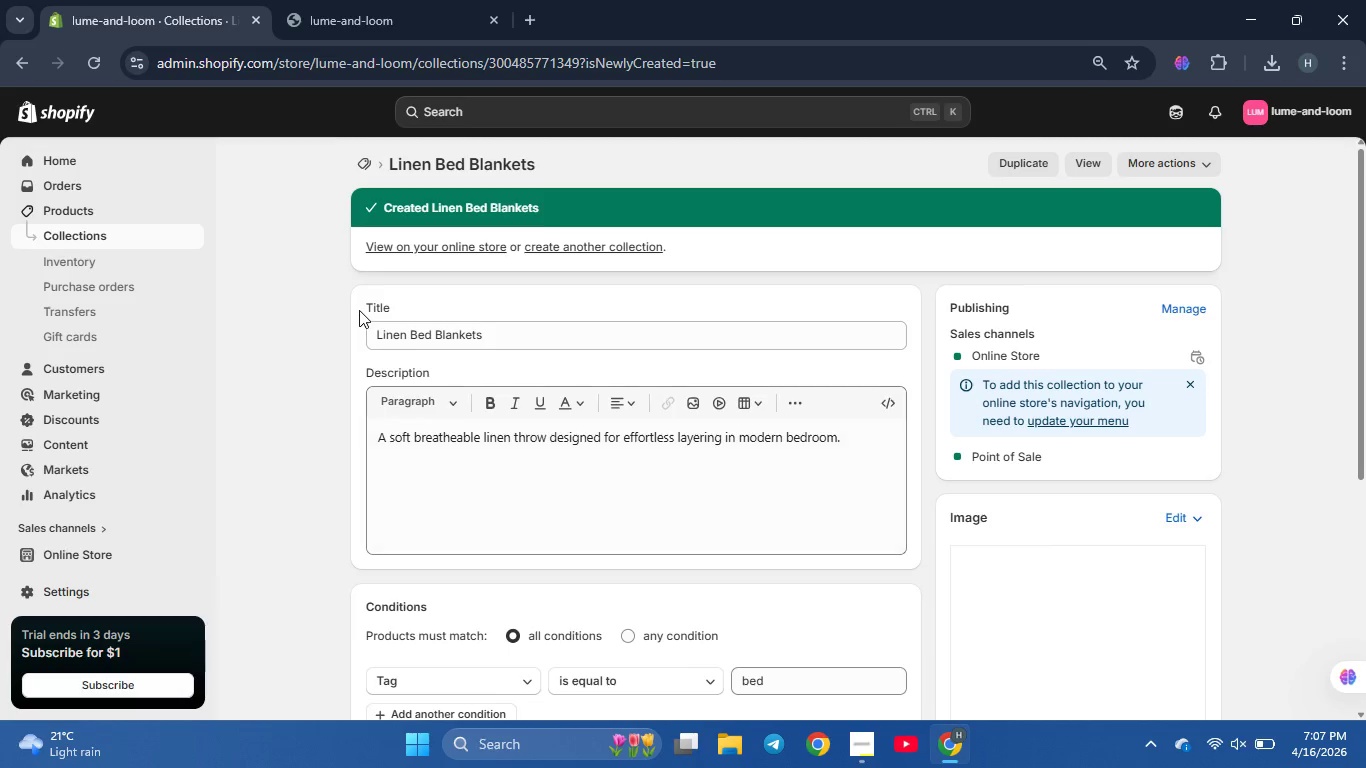 
left_click([435, 248])
 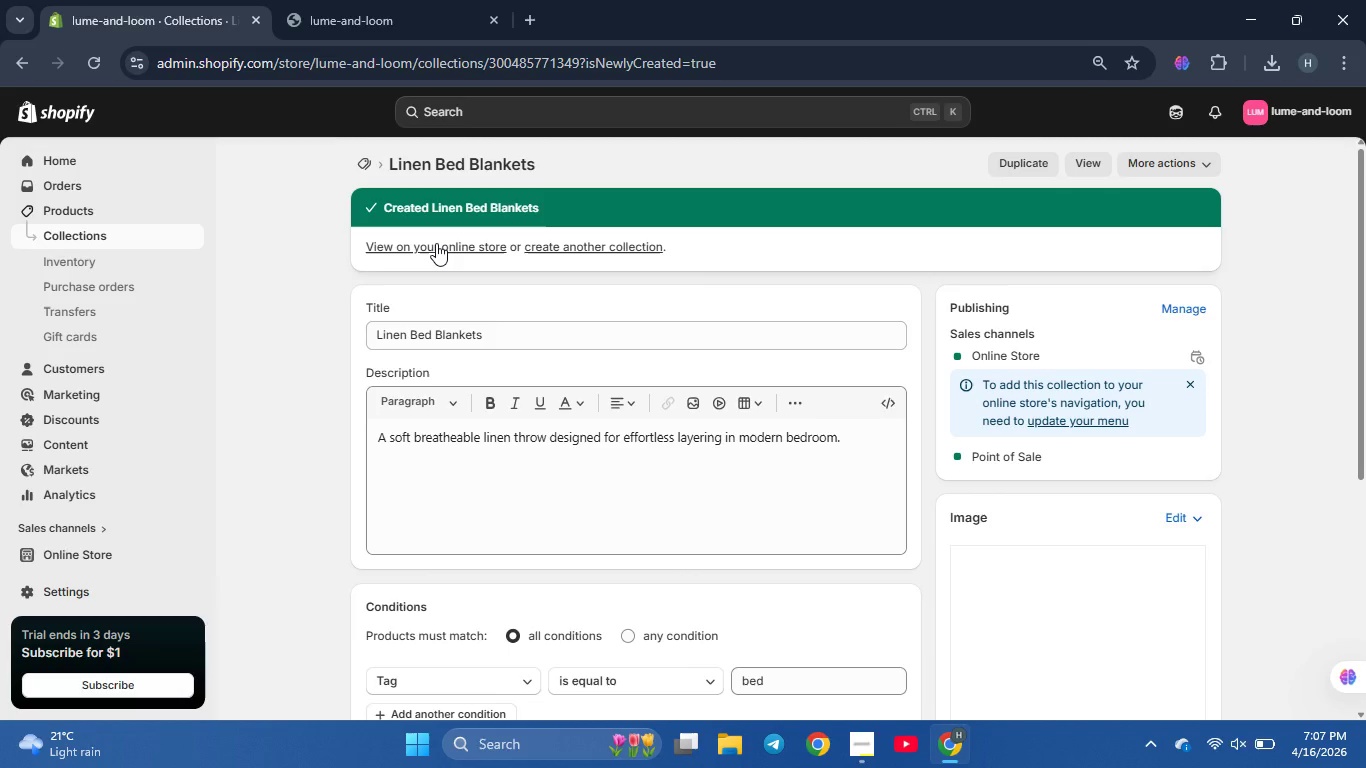 
wait(7.26)
 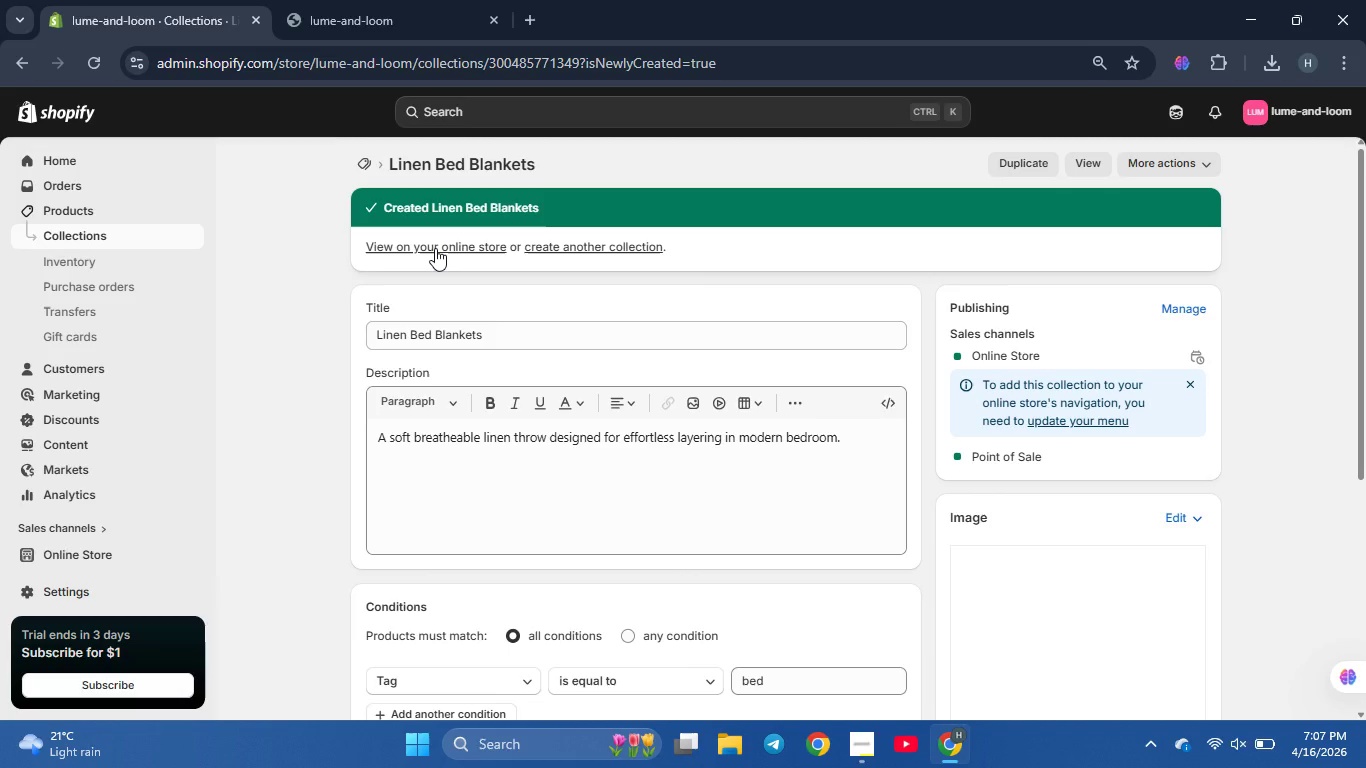 
scroll: coordinate [83, 250], scroll_direction: up, amount: 1.0
 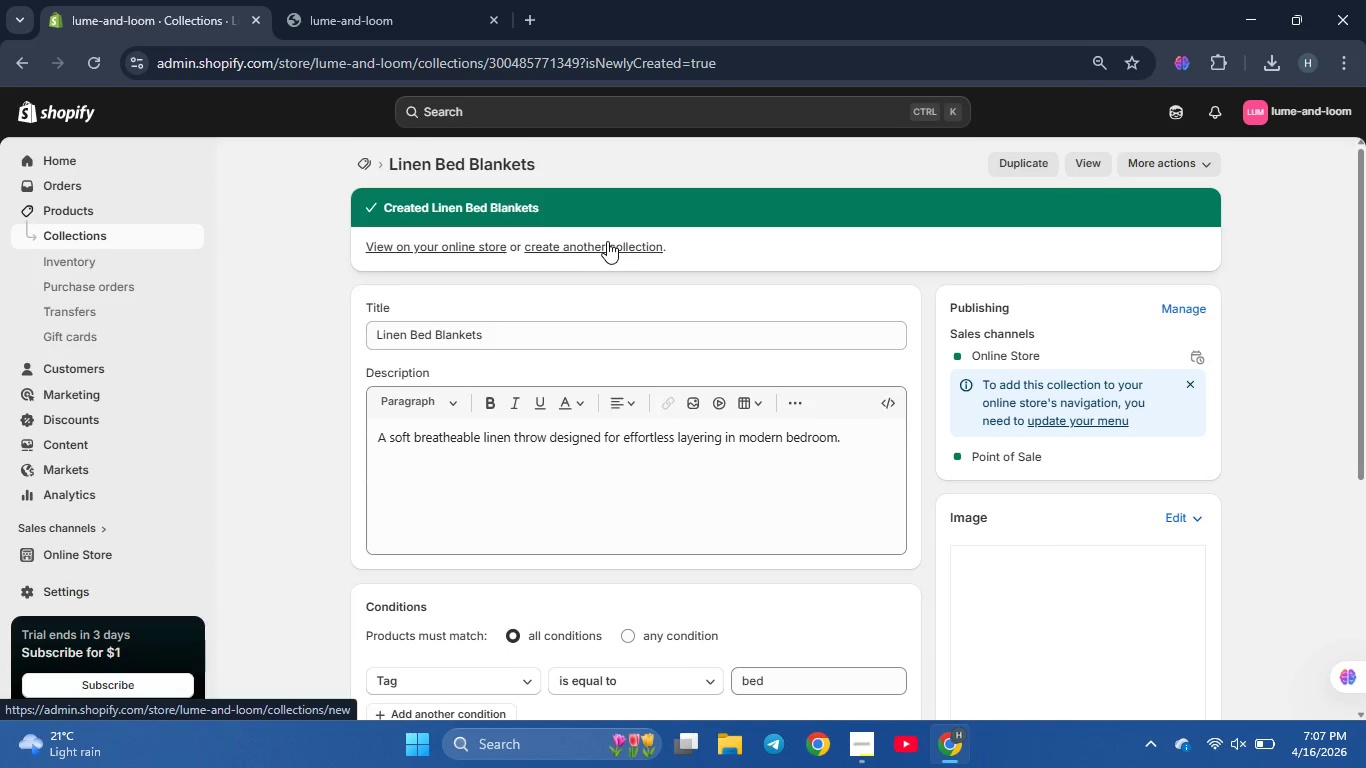 
left_click([607, 241])
 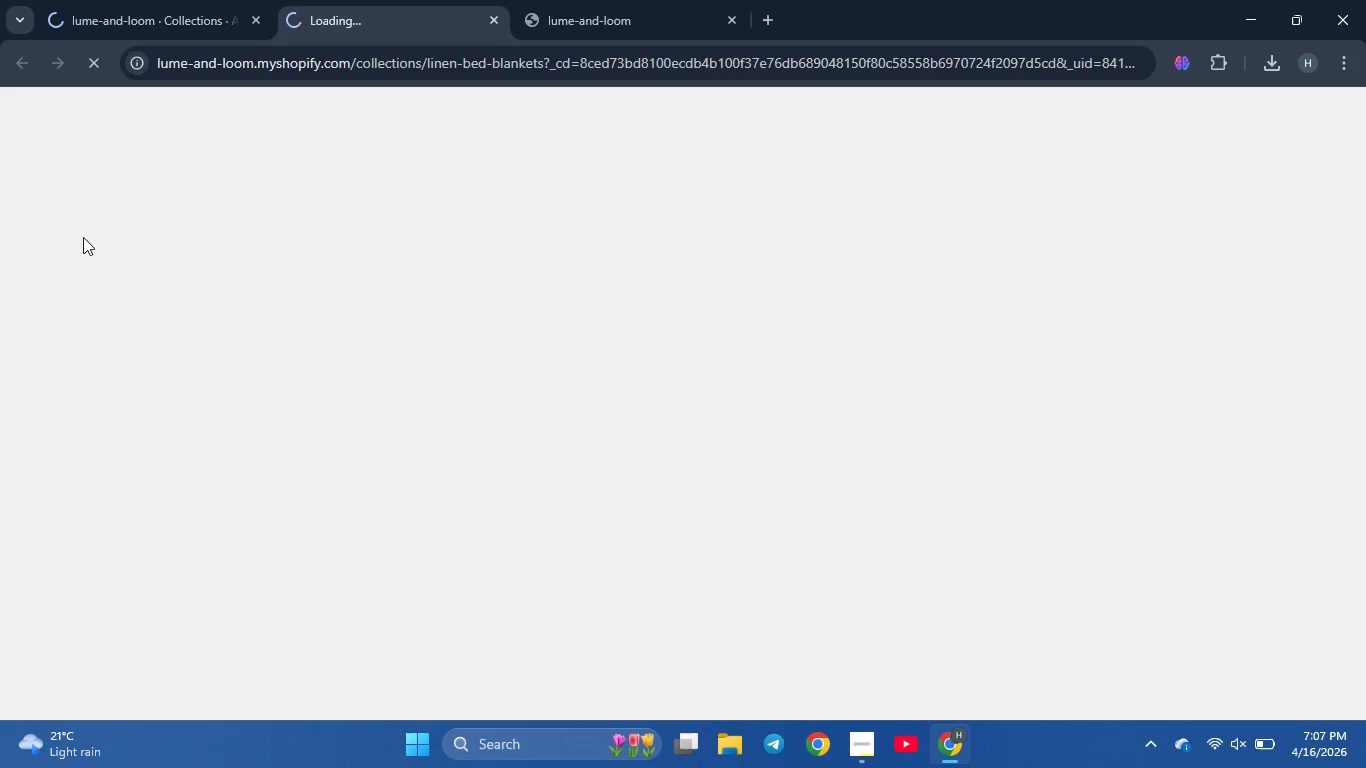 
left_click([109, 11])
 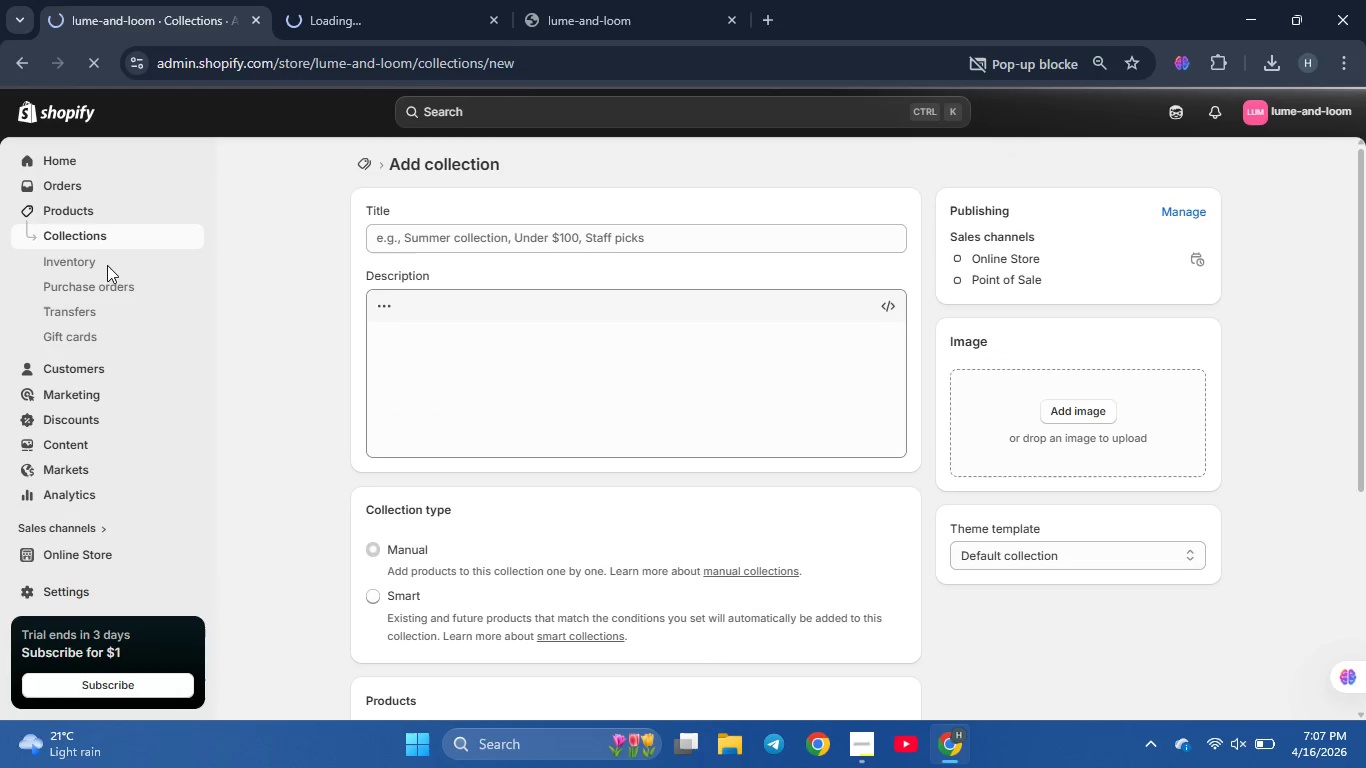 
scroll: coordinate [103, 271], scroll_direction: up, amount: 32.0
 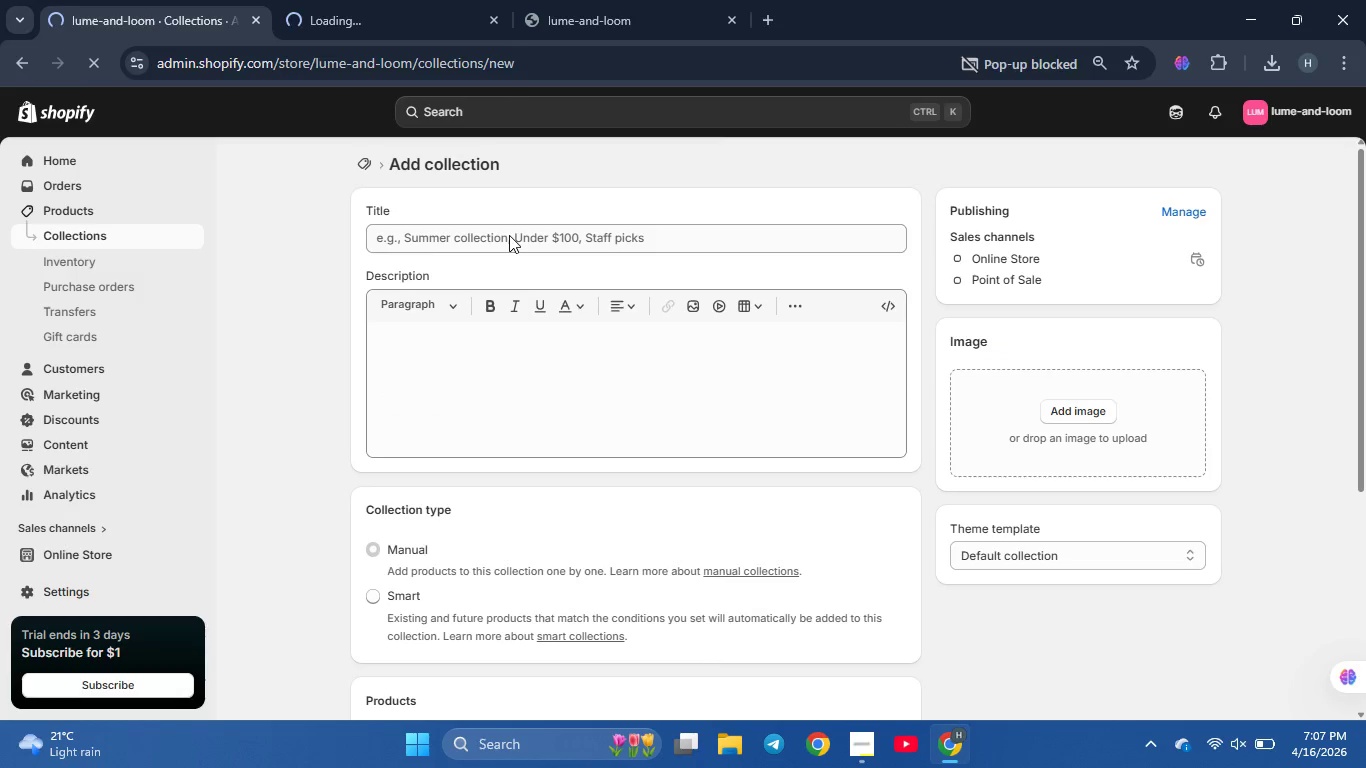 
left_click([509, 235])
 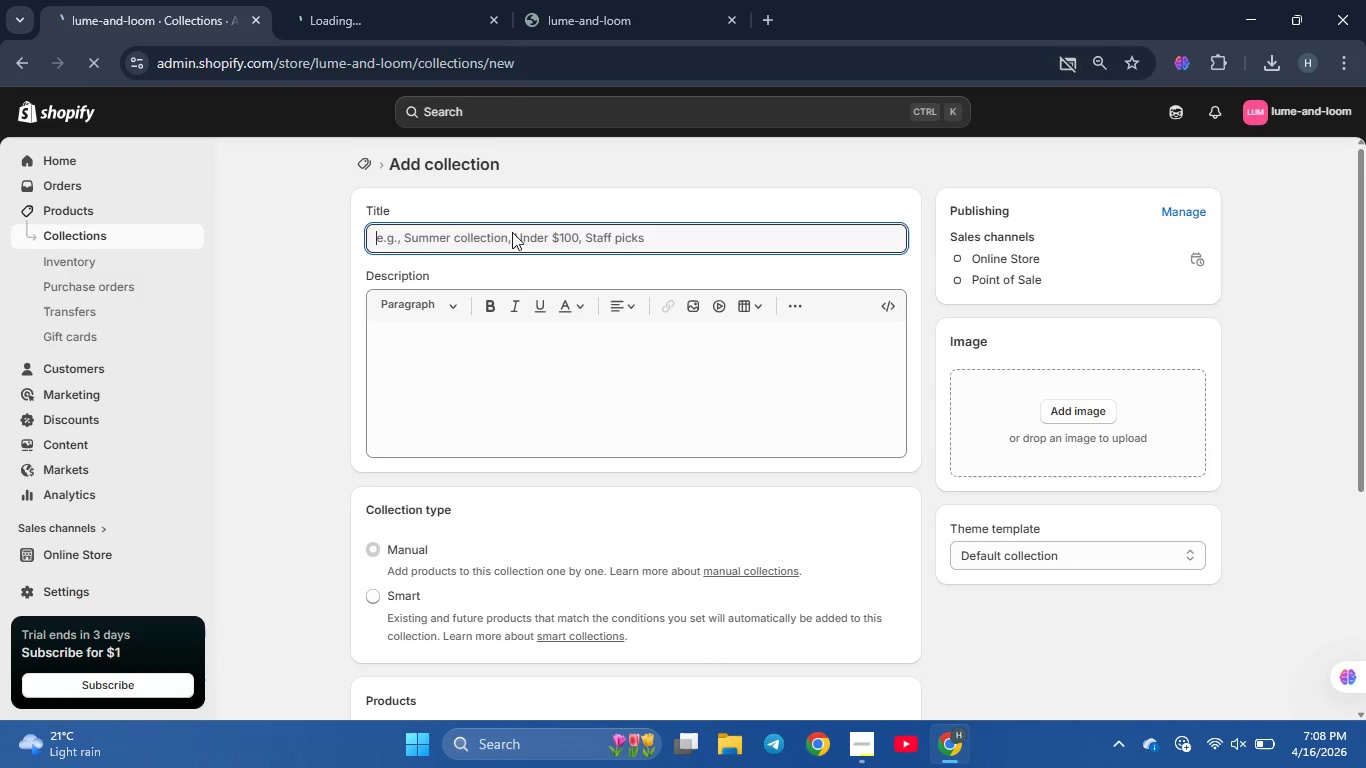 
type(Linen SOf)
 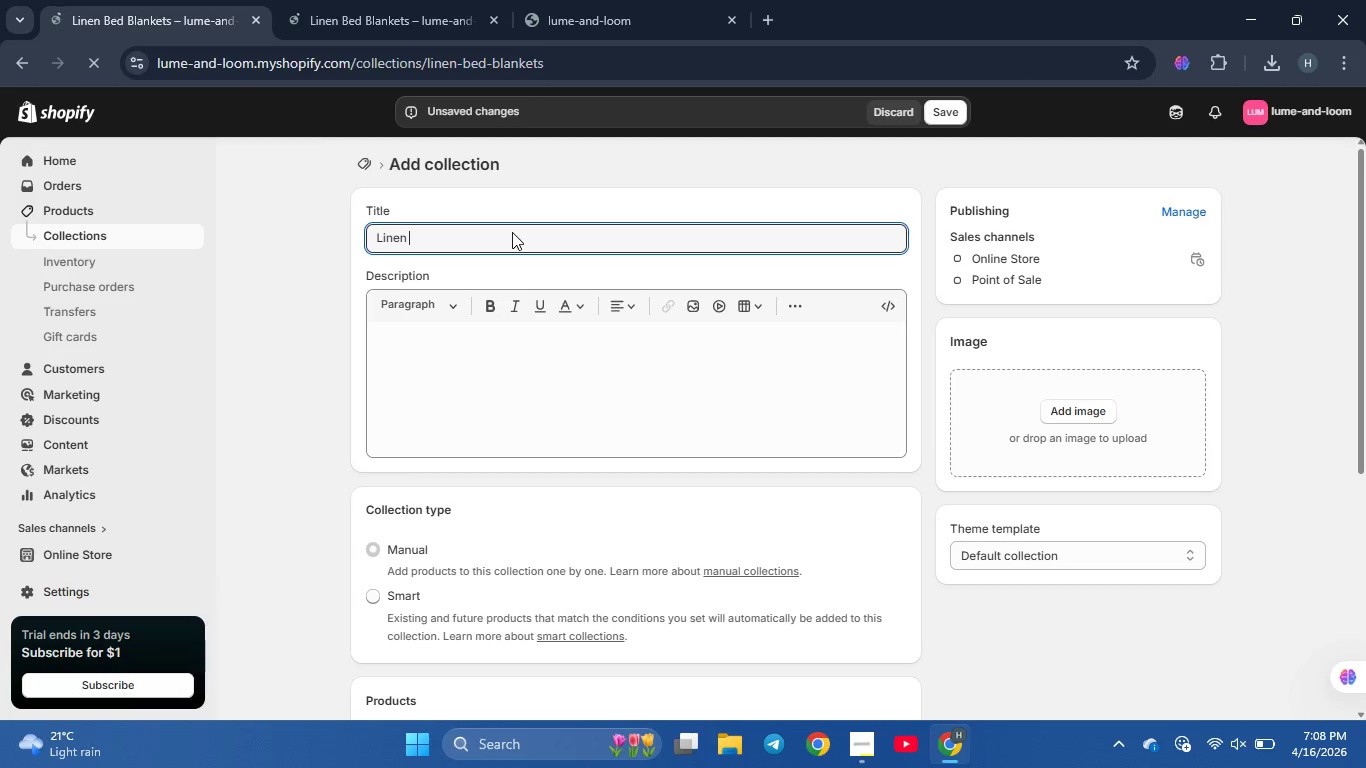 
 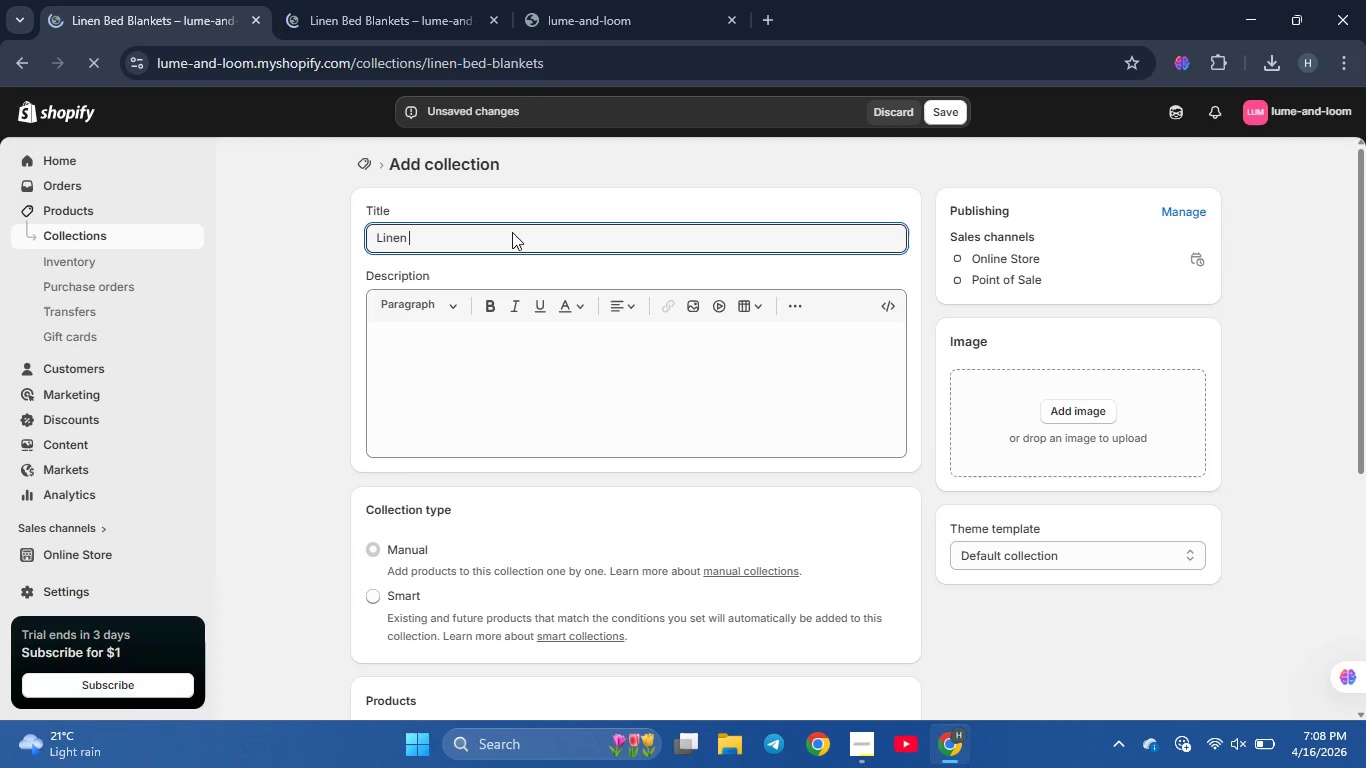 
hold_key(key=A, duration=0.36)
 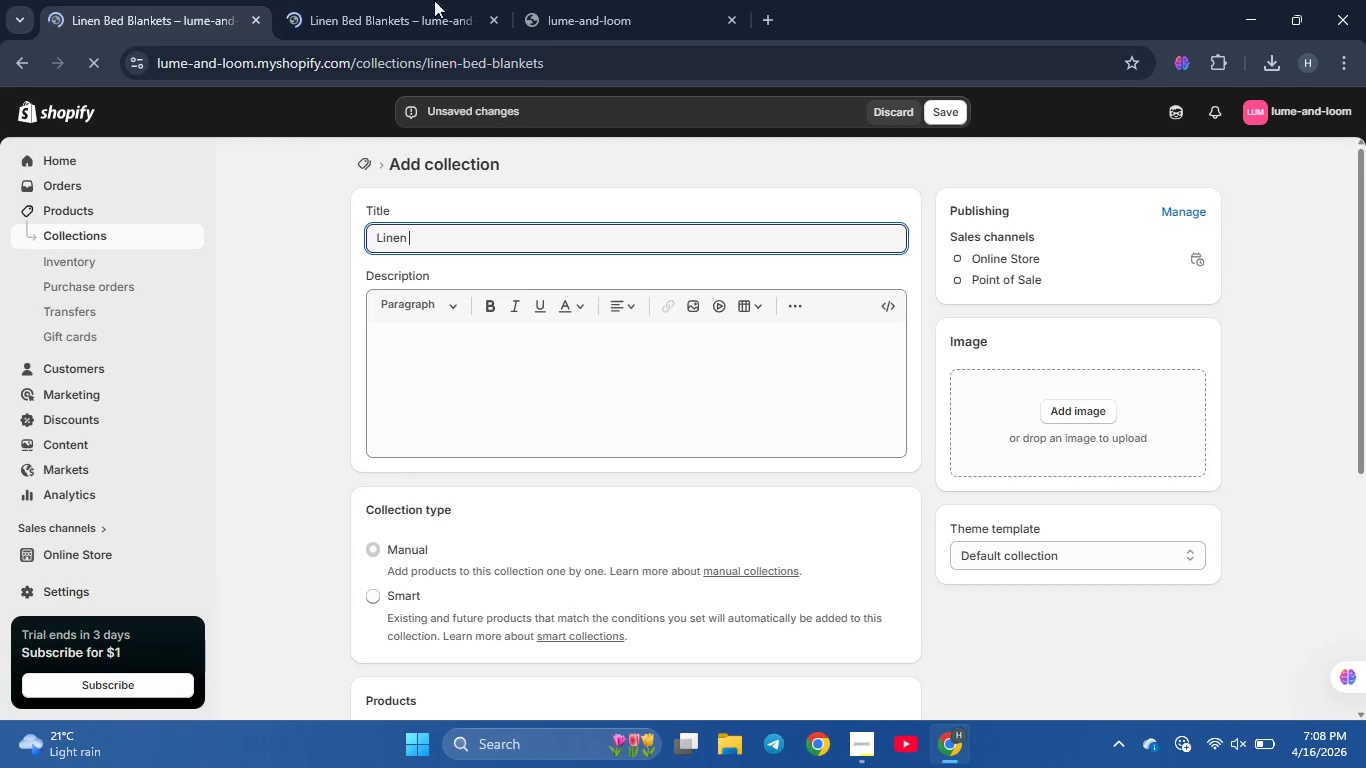 
left_click([377, 0])
 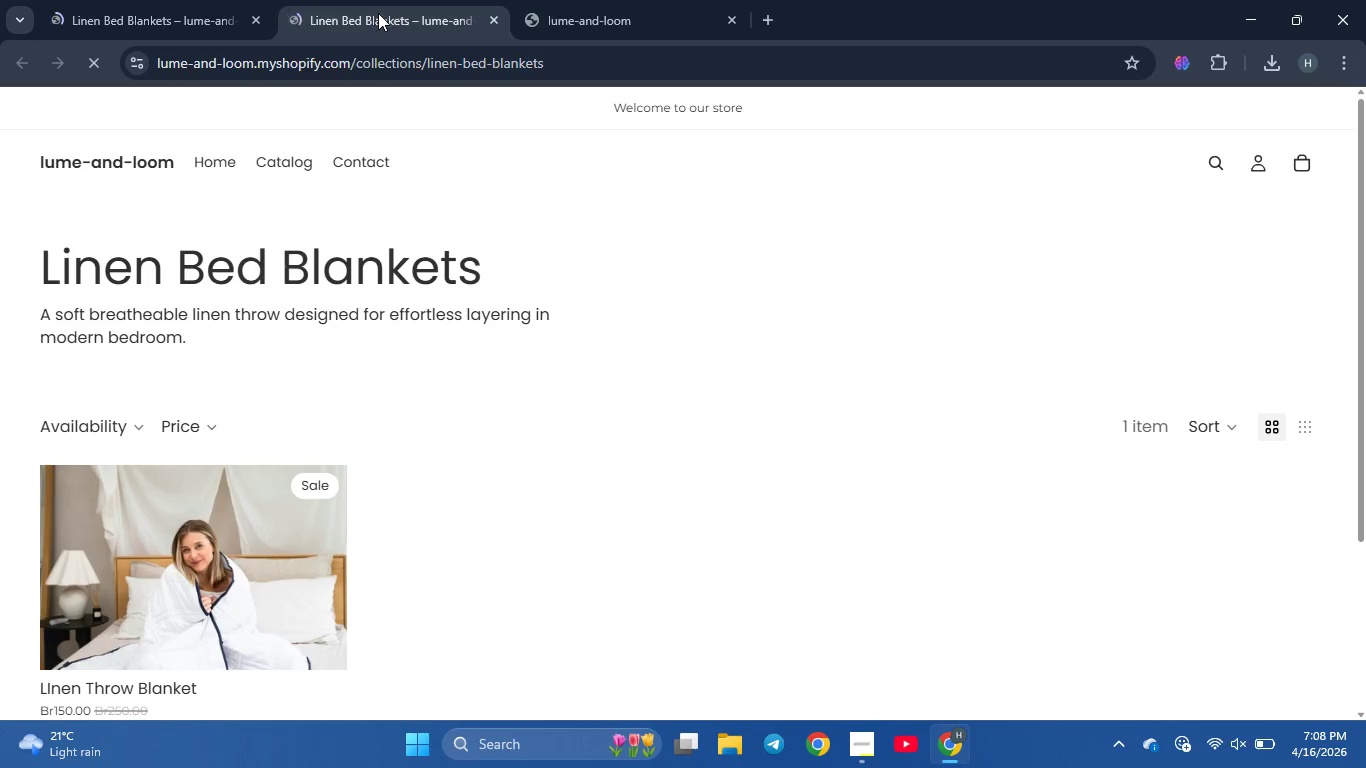 
wait(8.81)
 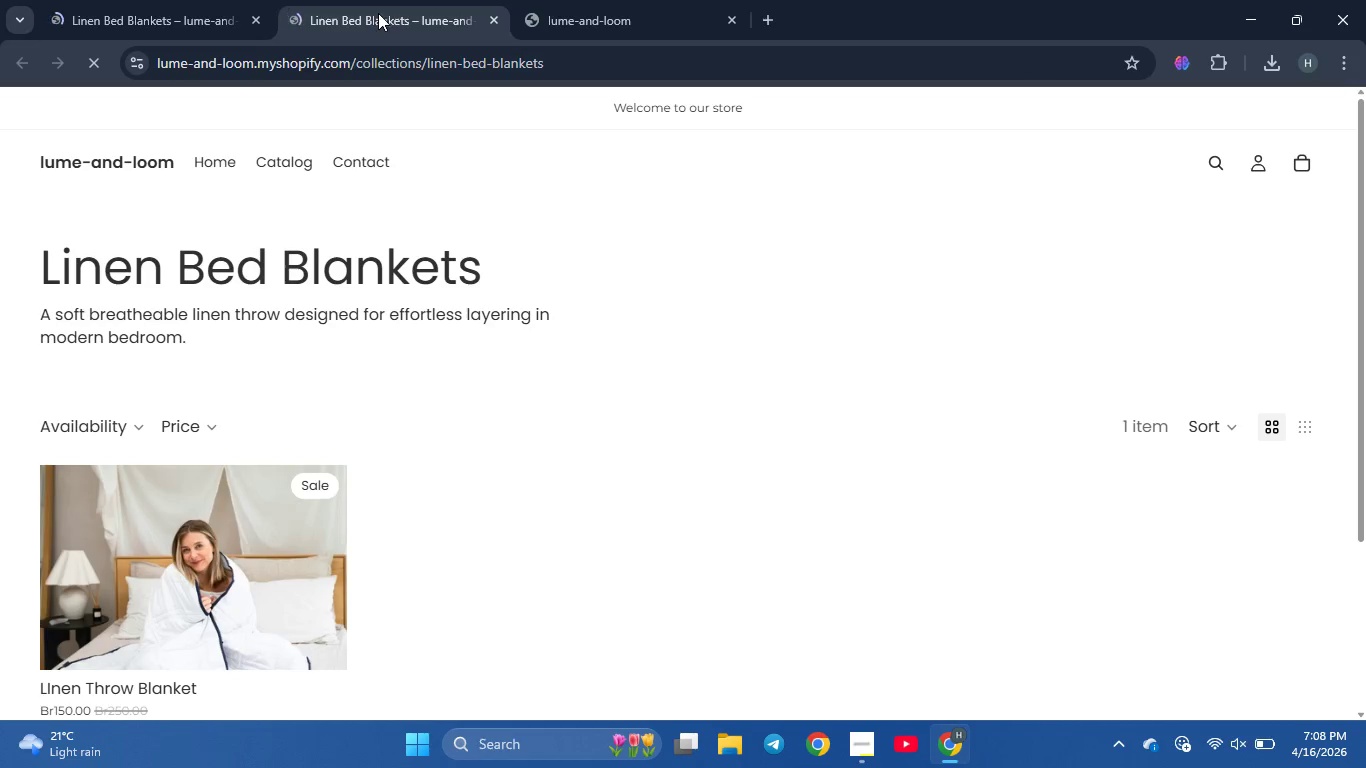 
scroll: coordinate [417, 295], scroll_direction: up, amount: 7.0
 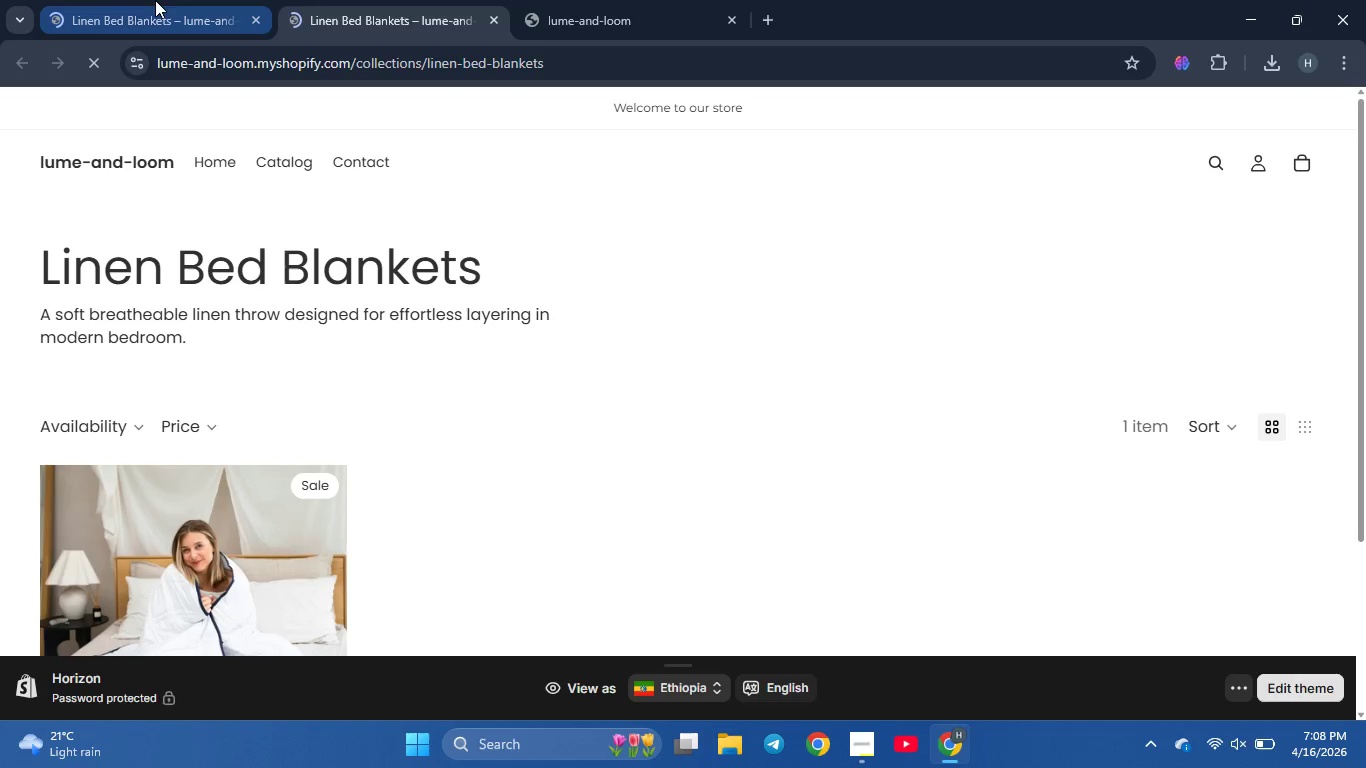 
left_click([155, 0])
 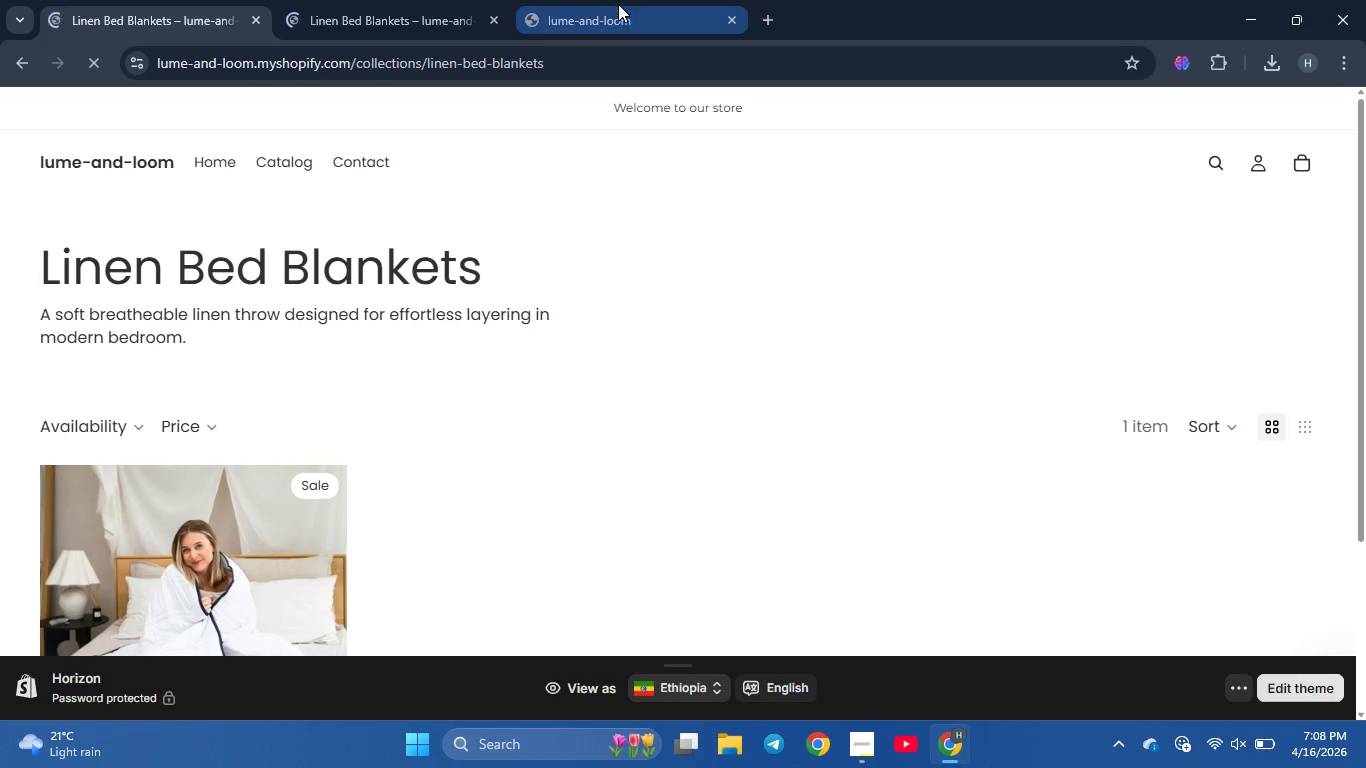 
left_click([617, 4])
 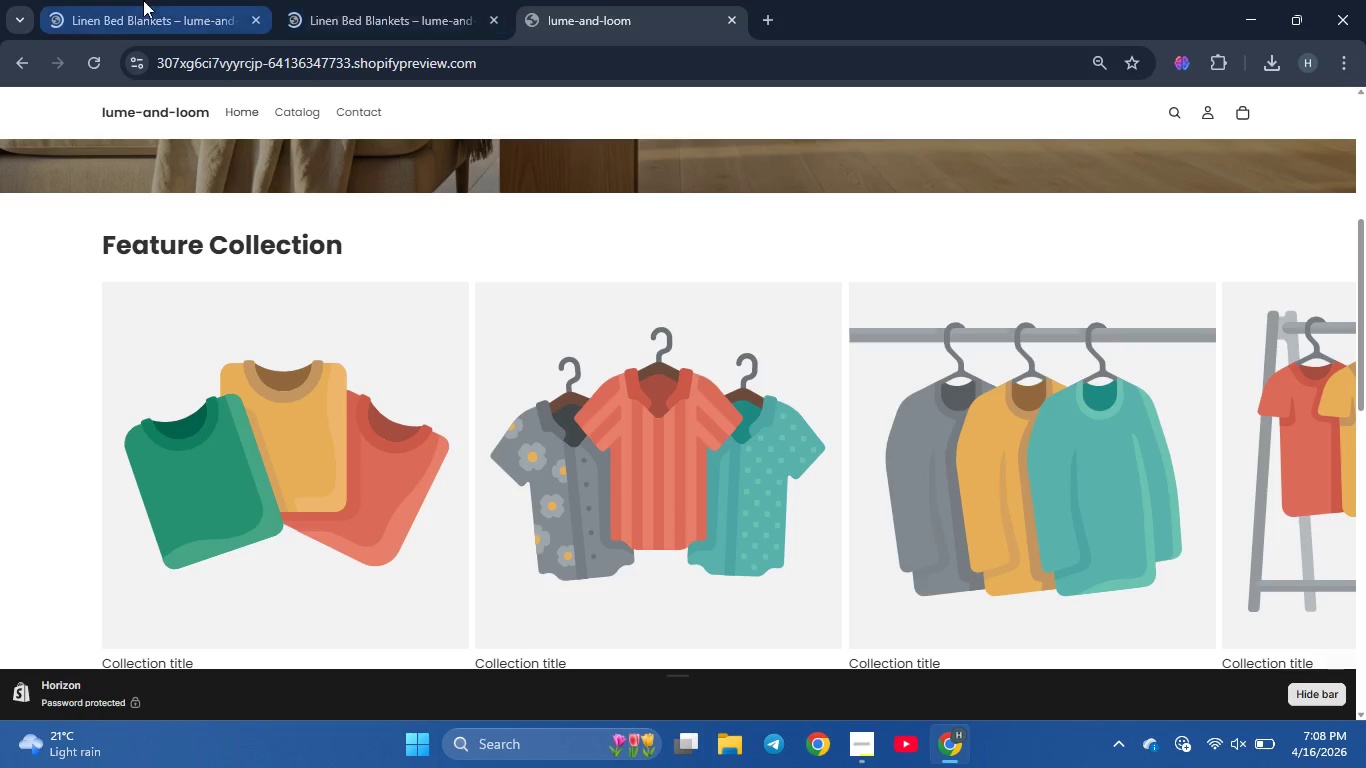 
left_click([141, 0])
 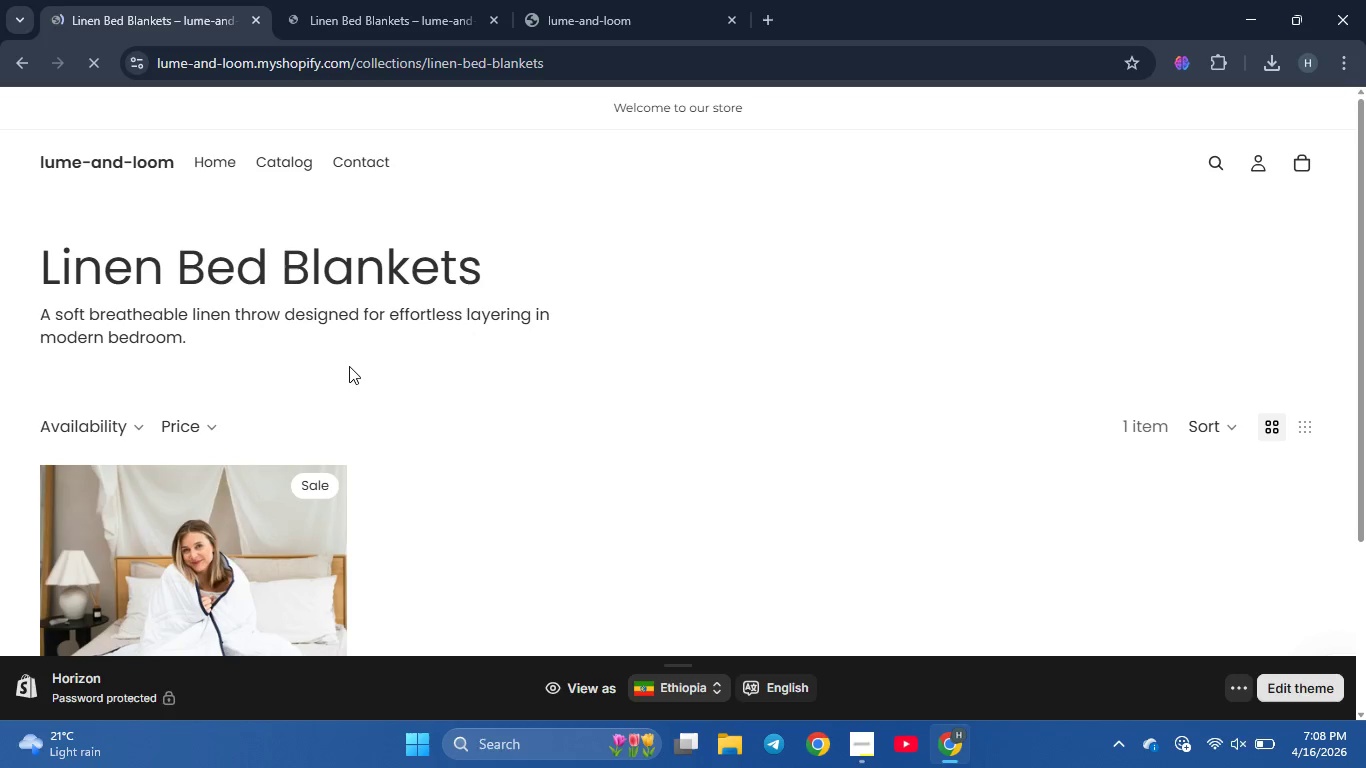 
scroll: coordinate [349, 367], scroll_direction: up, amount: 5.0
 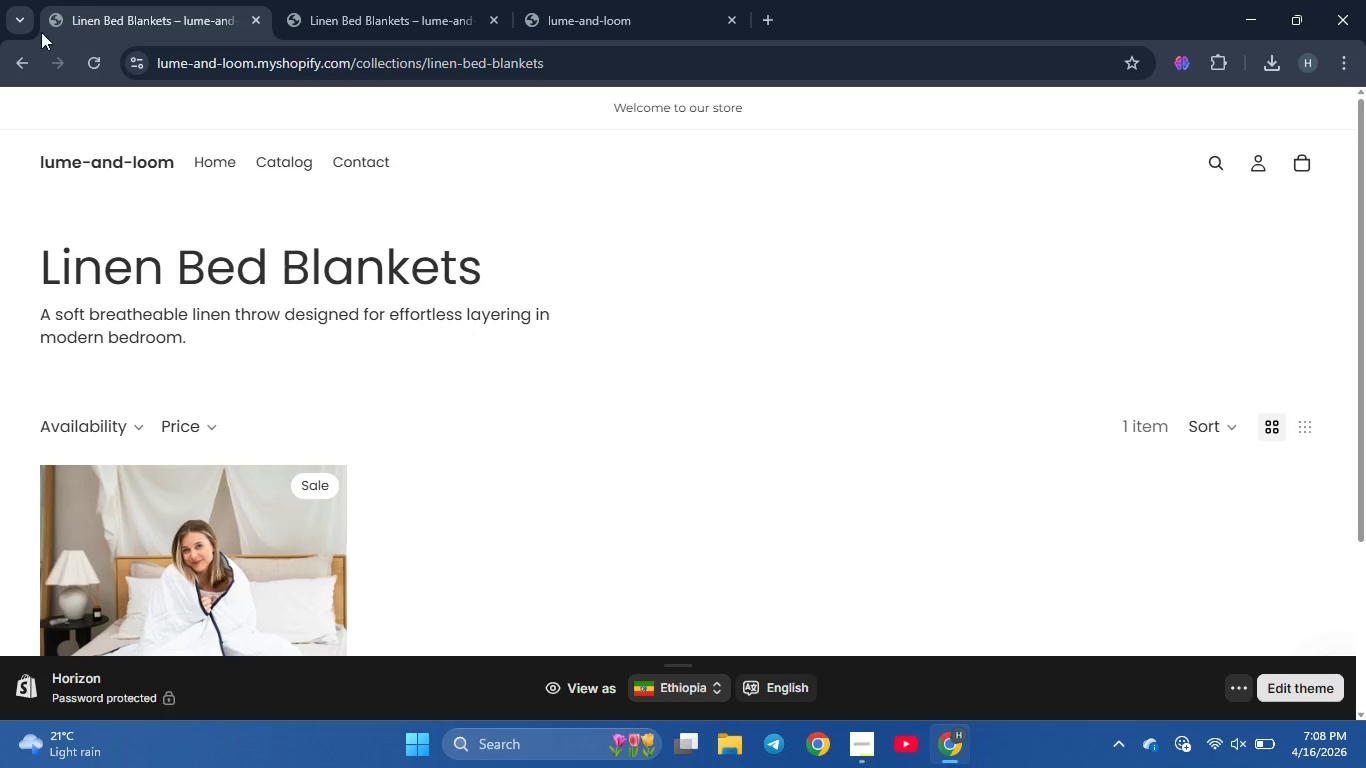 
left_click([23, 60])
 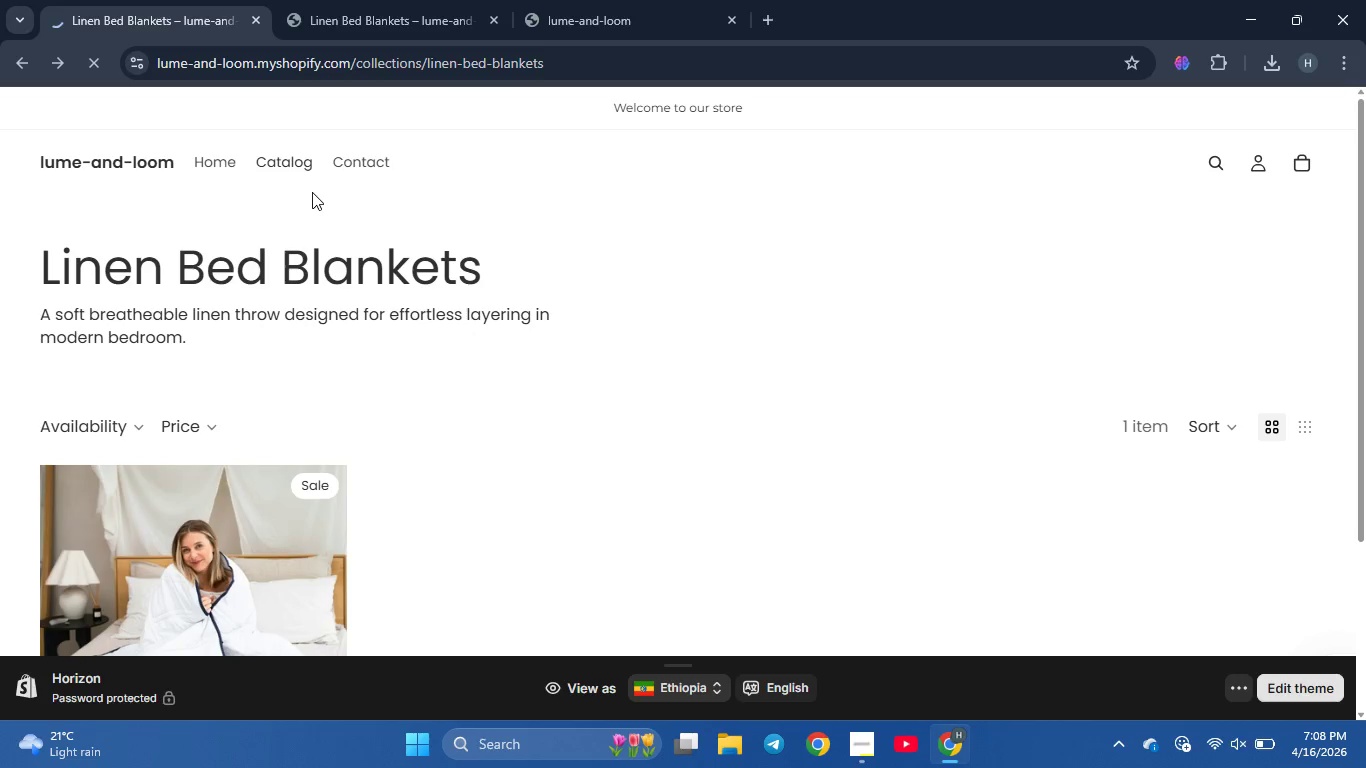 
scroll: coordinate [1014, 432], scroll_direction: up, amount: 4.0
 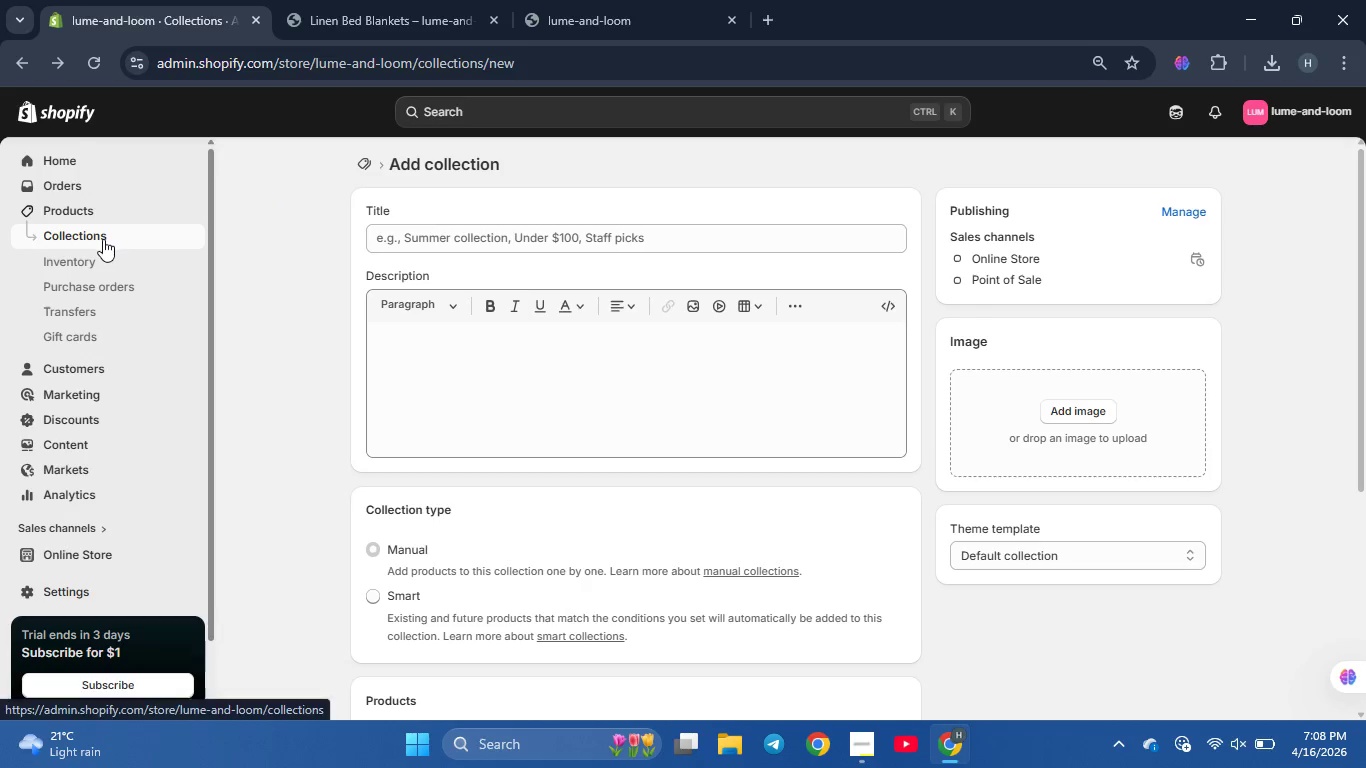 
wait(14.73)
 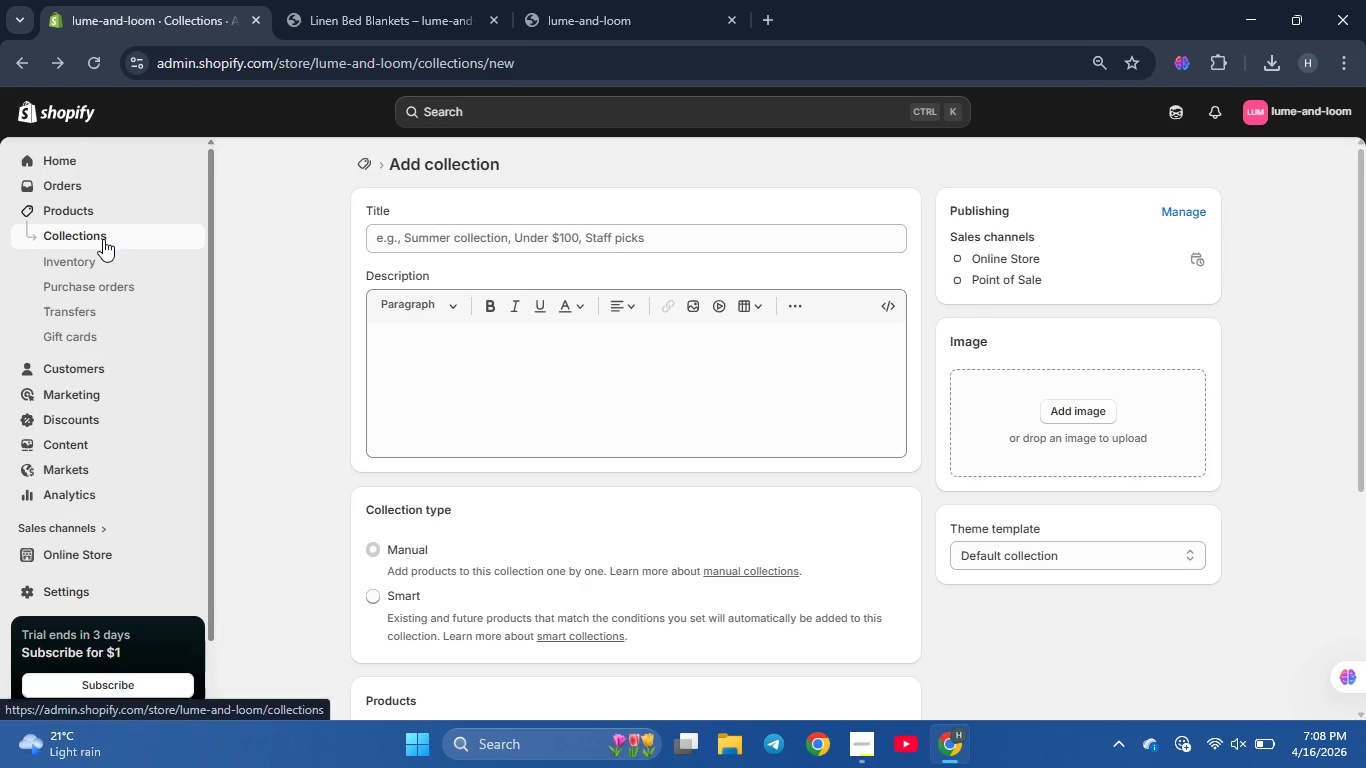 
left_click([75, 557])
 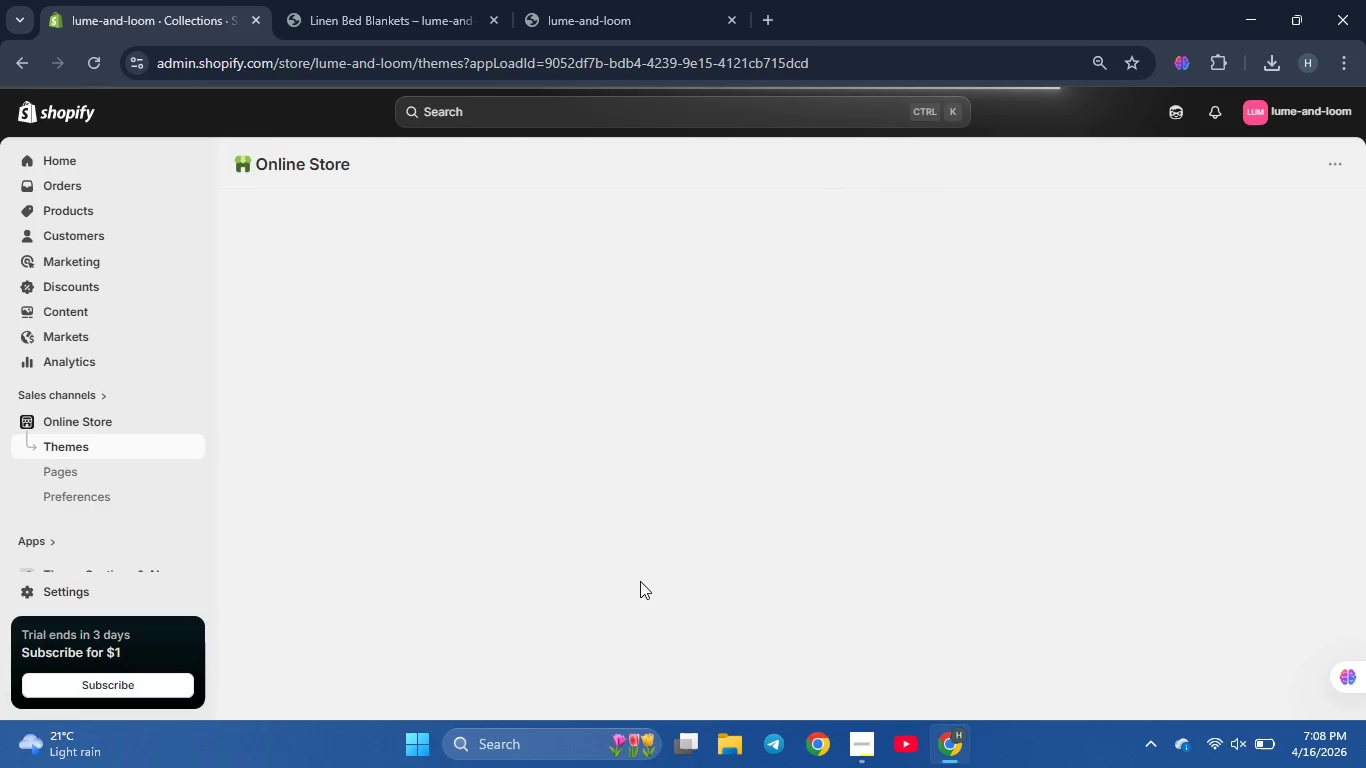 
wait(8.27)
 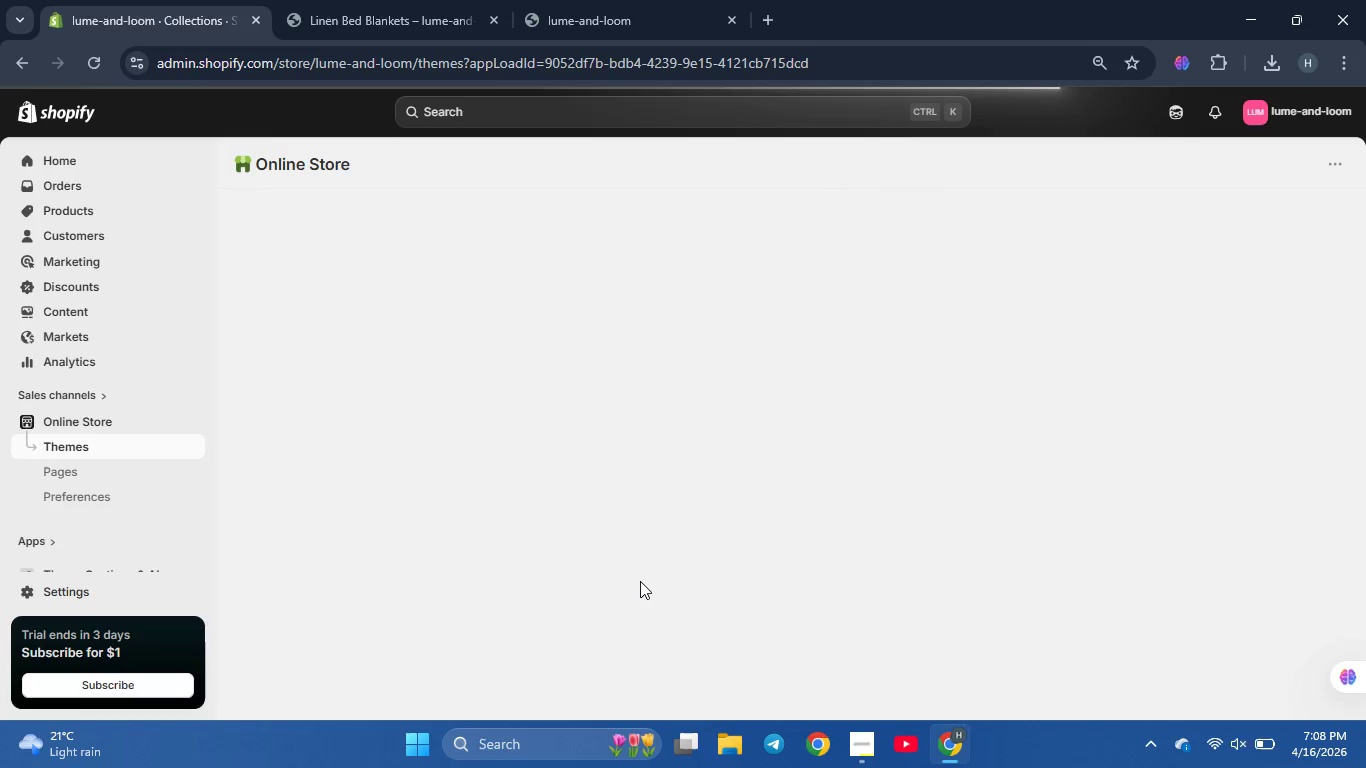 
scroll: coordinate [756, 517], scroll_direction: none, amount: 0.0
 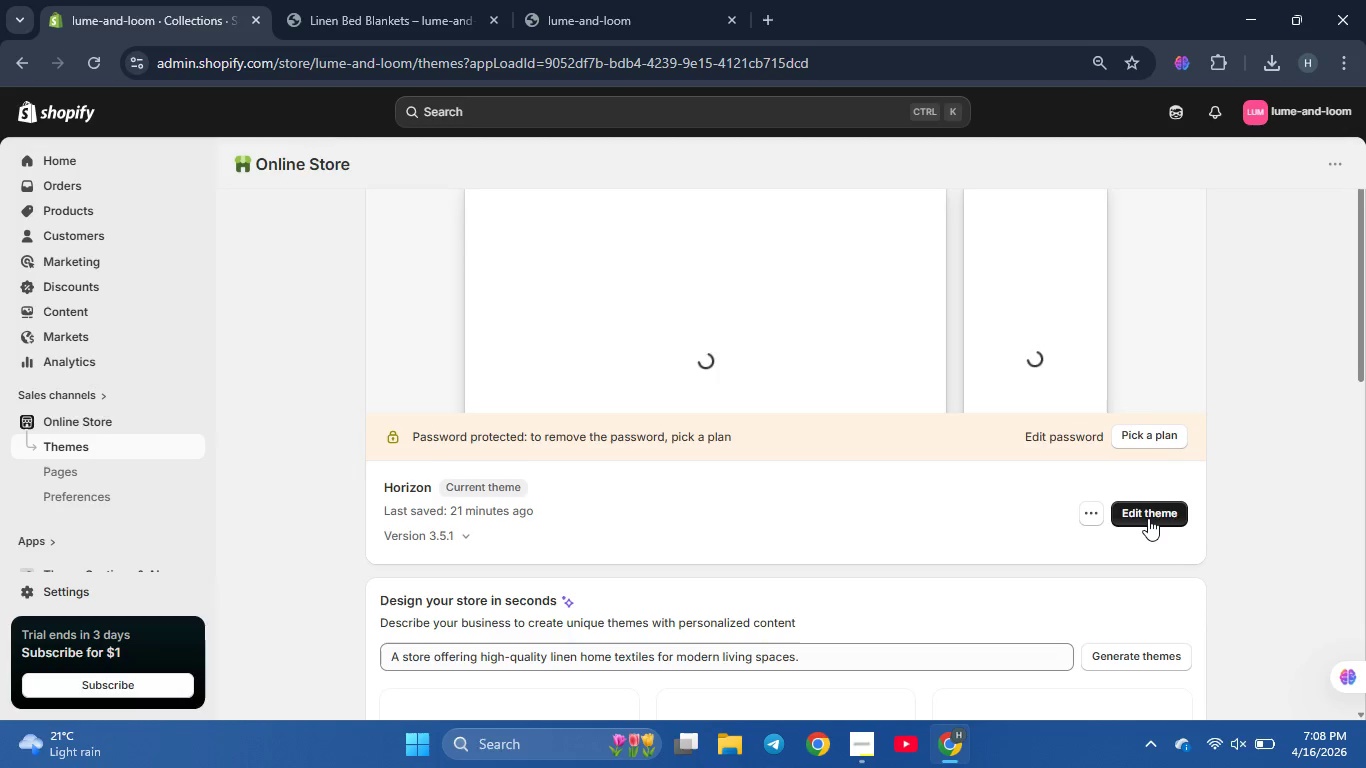 
left_click([1148, 518])
 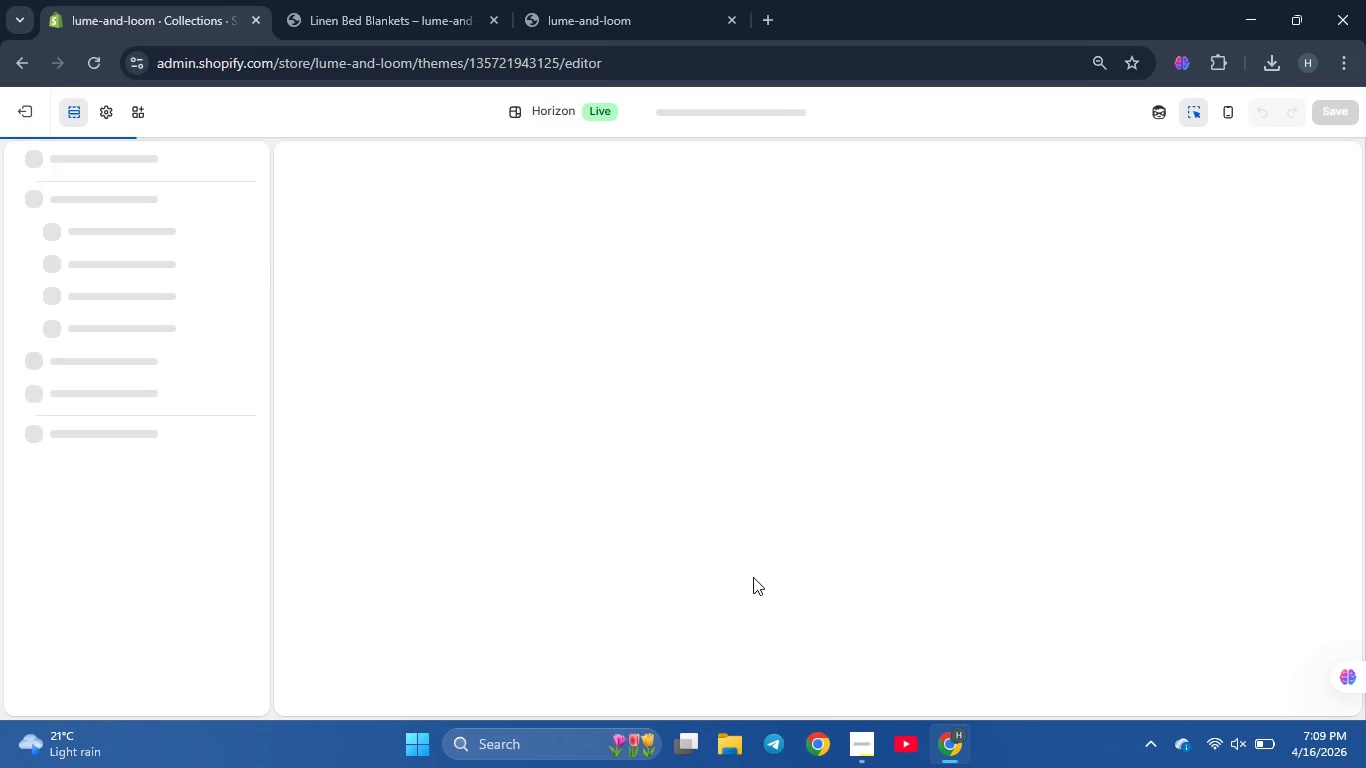 
wait(7.42)
 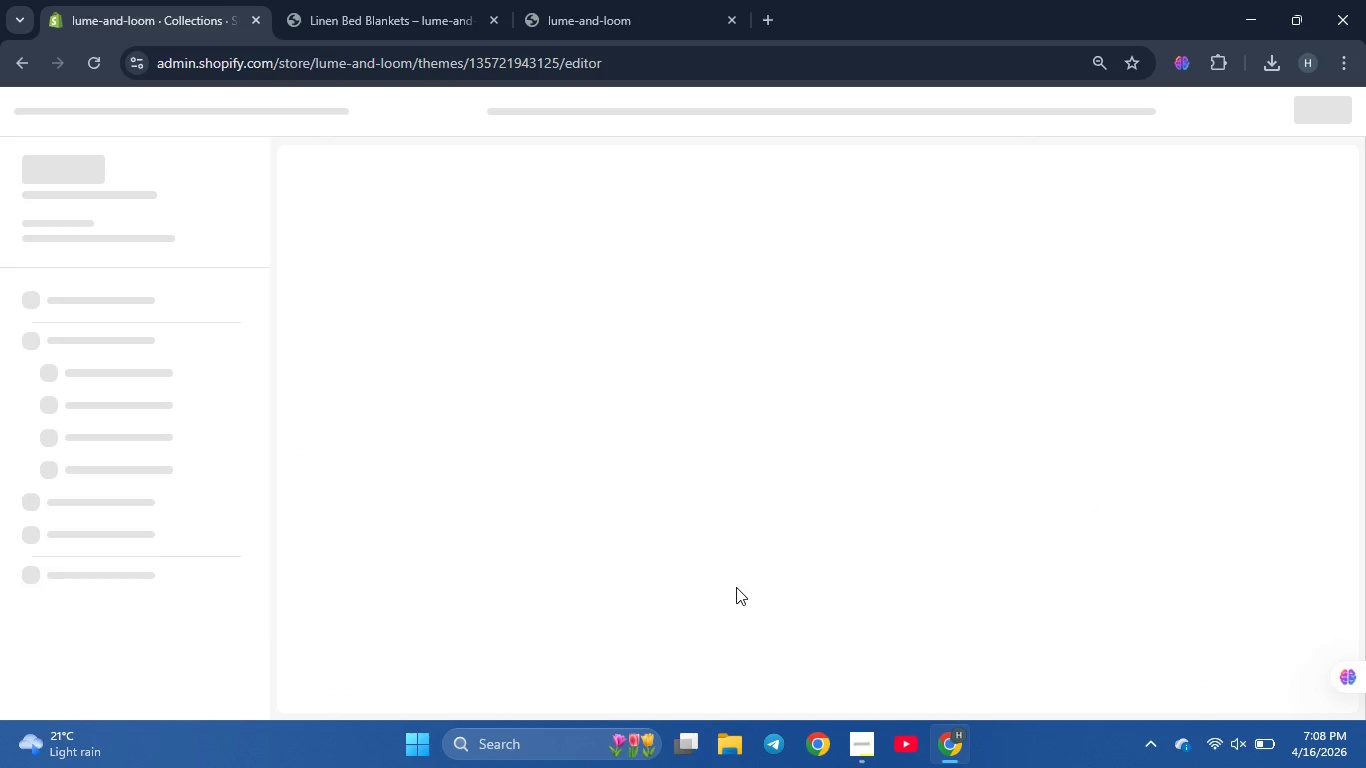 
scroll: coordinate [742, 566], scroll_direction: down, amount: 3.0
 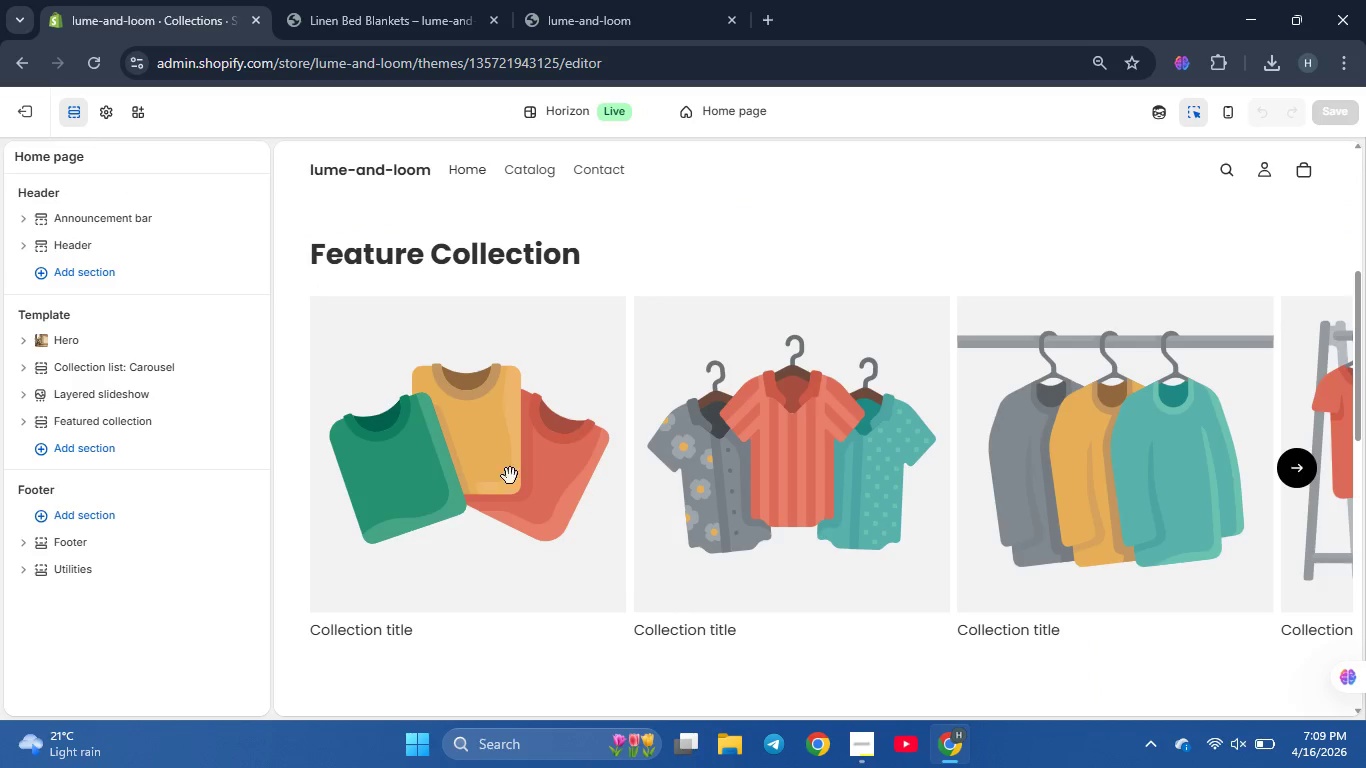 
left_click([418, 420])
 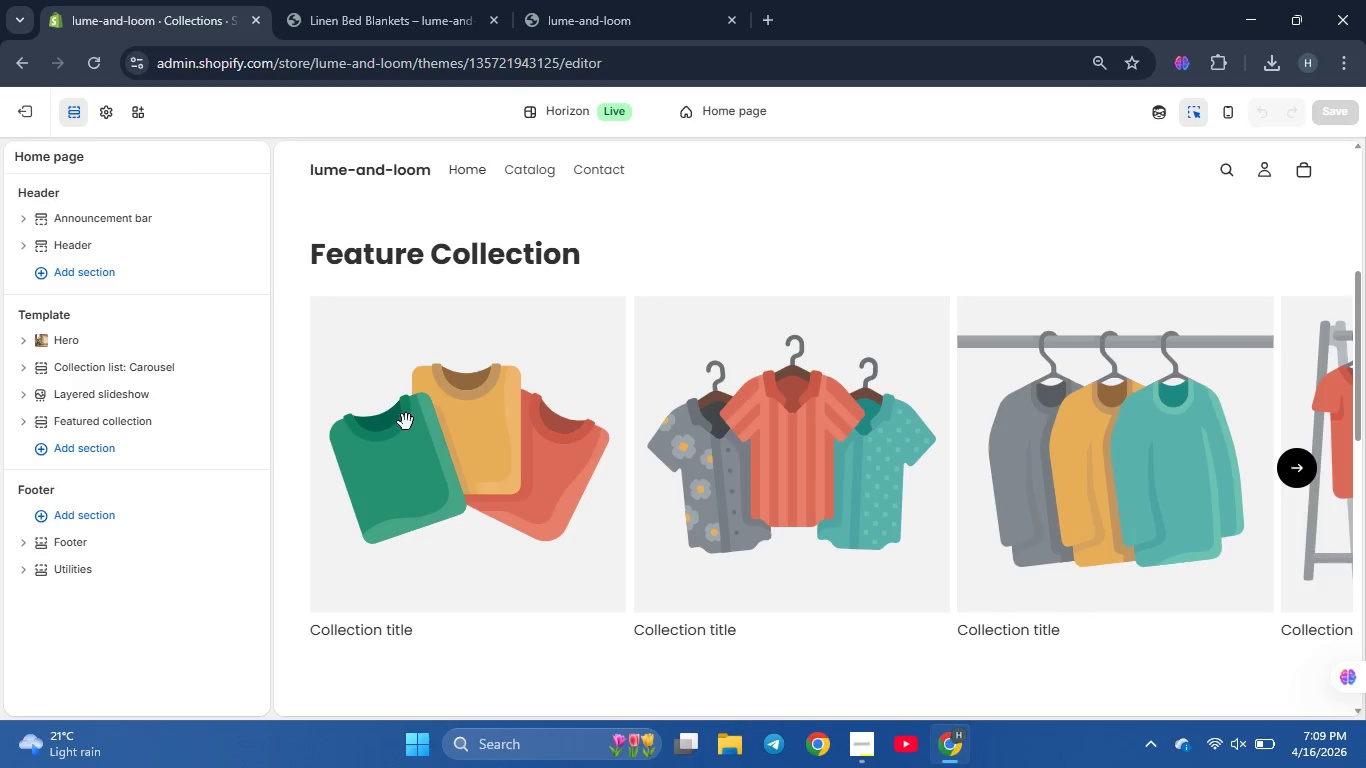 
left_click([409, 422])
 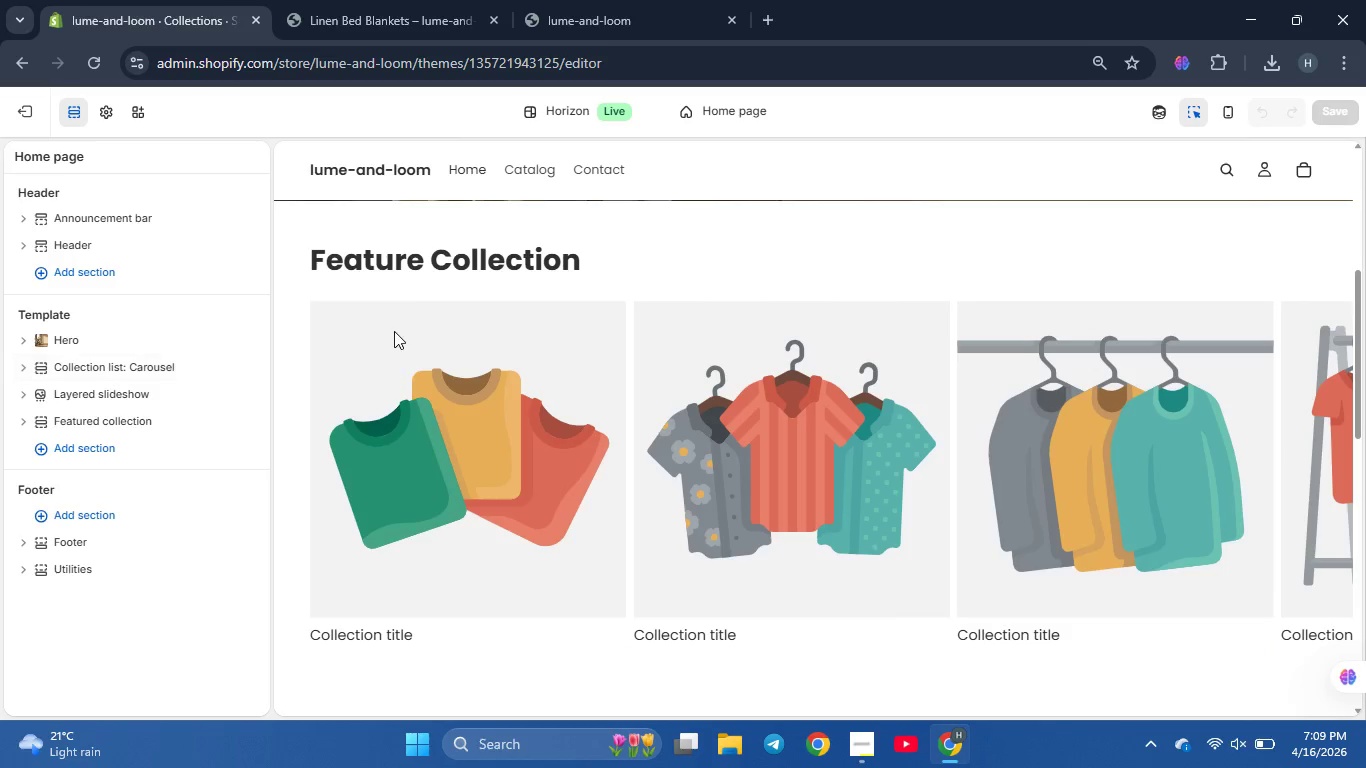 
left_click([350, 320])
 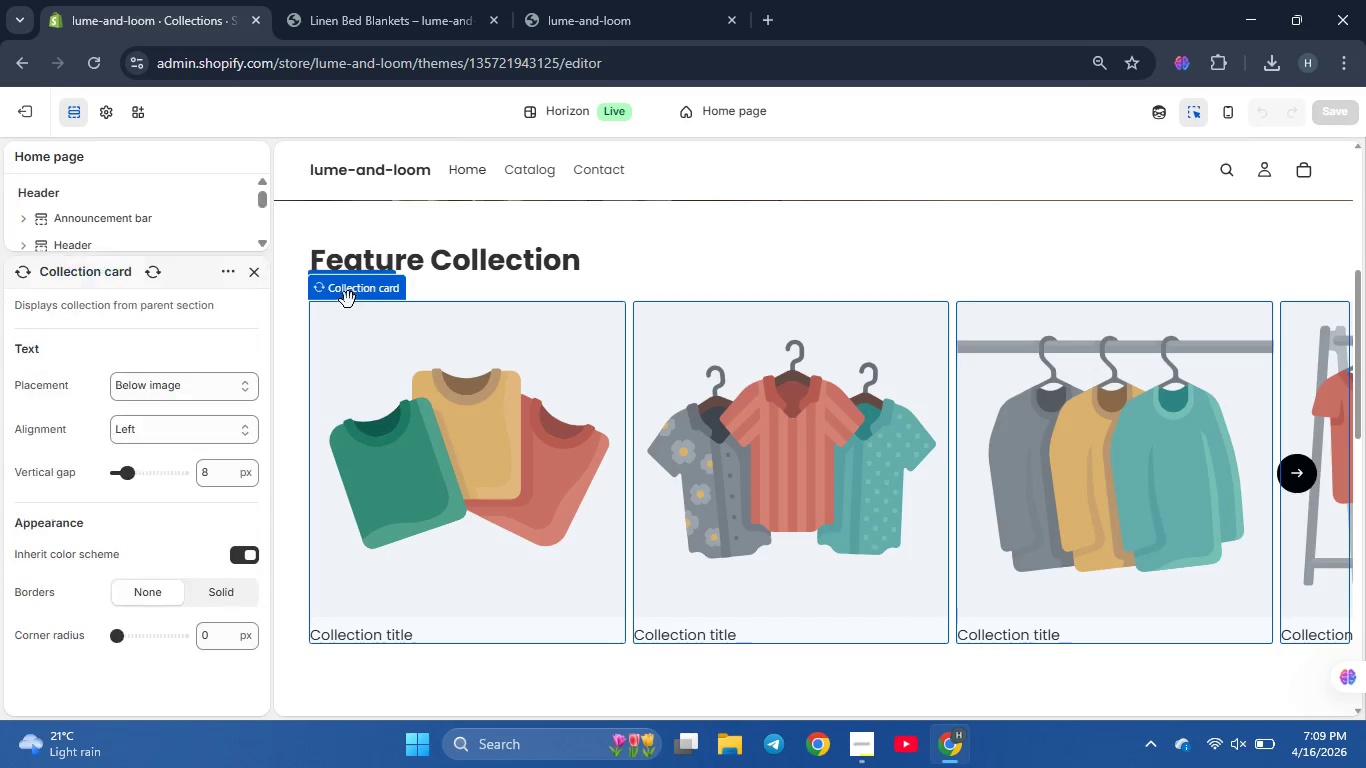 
left_click([348, 299])
 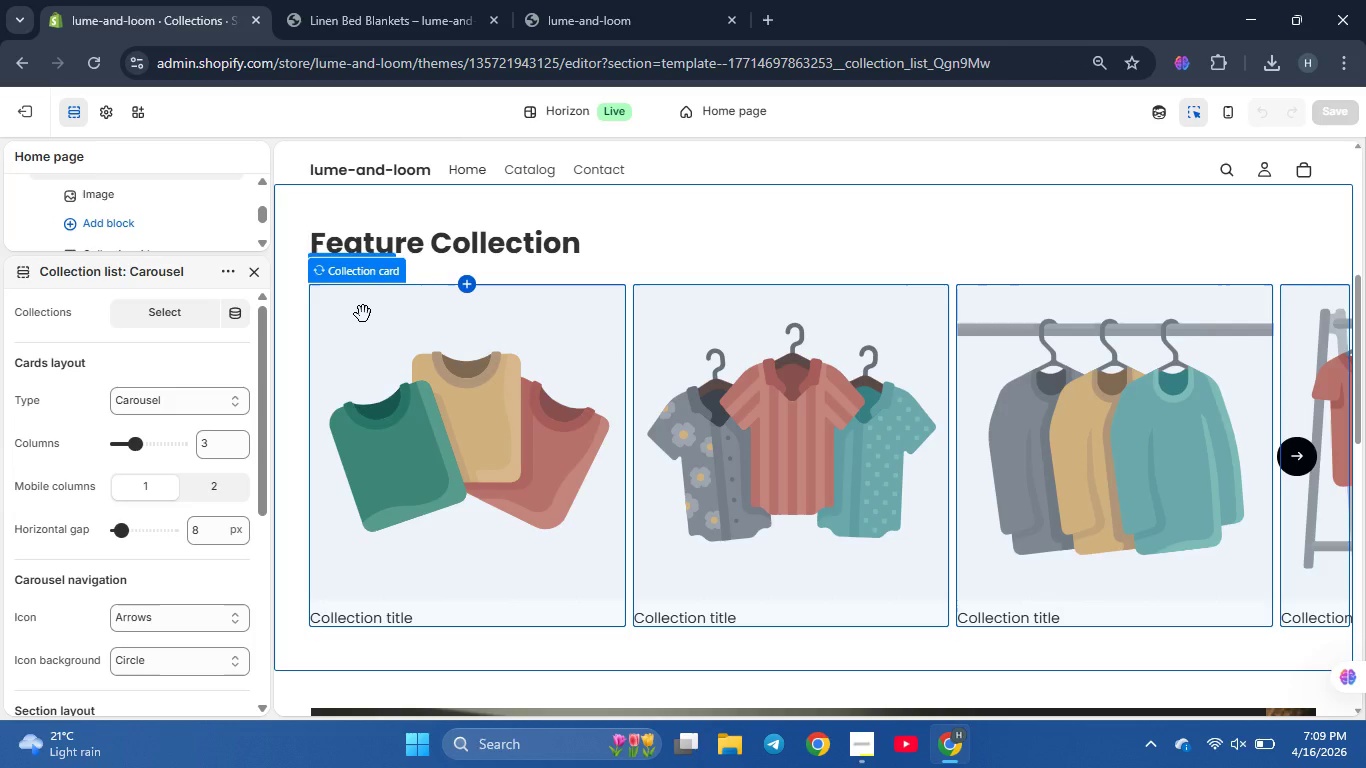 
wait(6.28)
 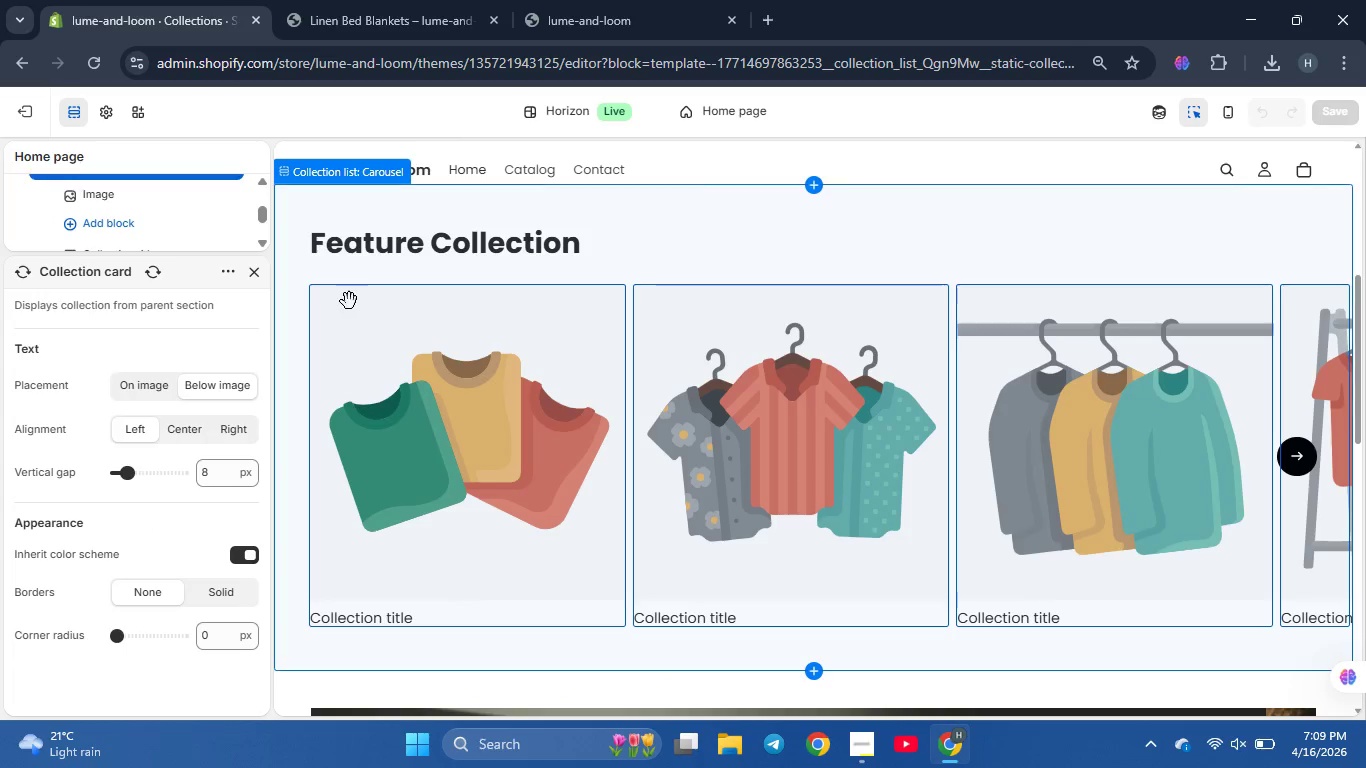 
left_click([189, 313])
 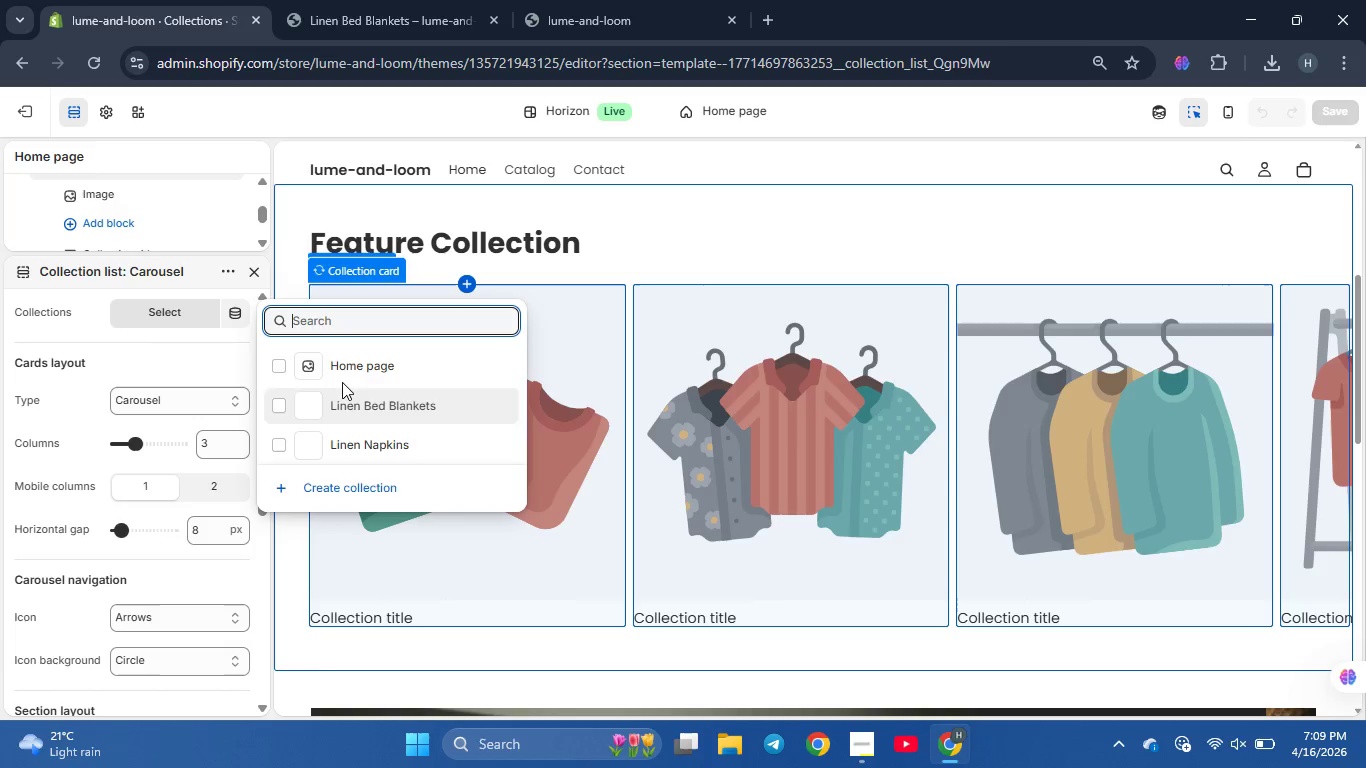 
wait(5.95)
 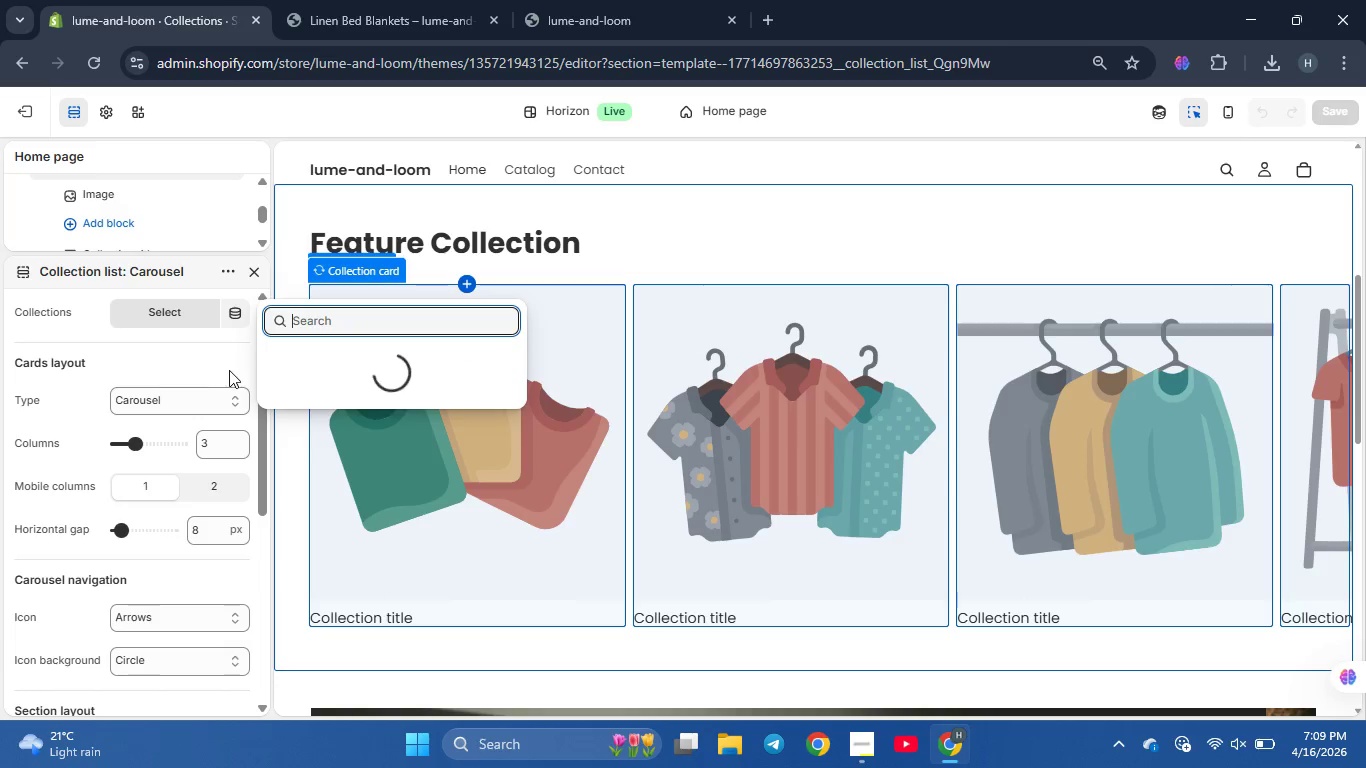 
left_click([279, 404])
 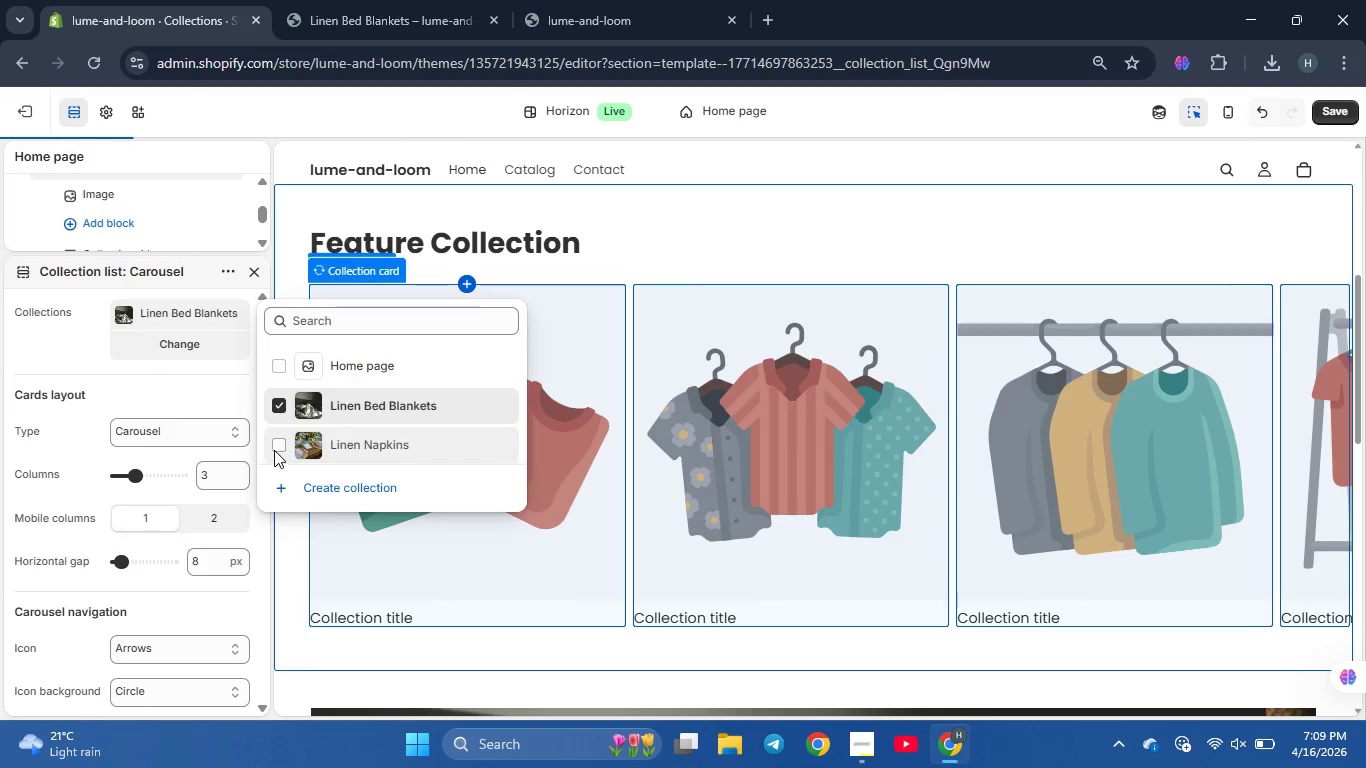 
left_click([274, 447])
 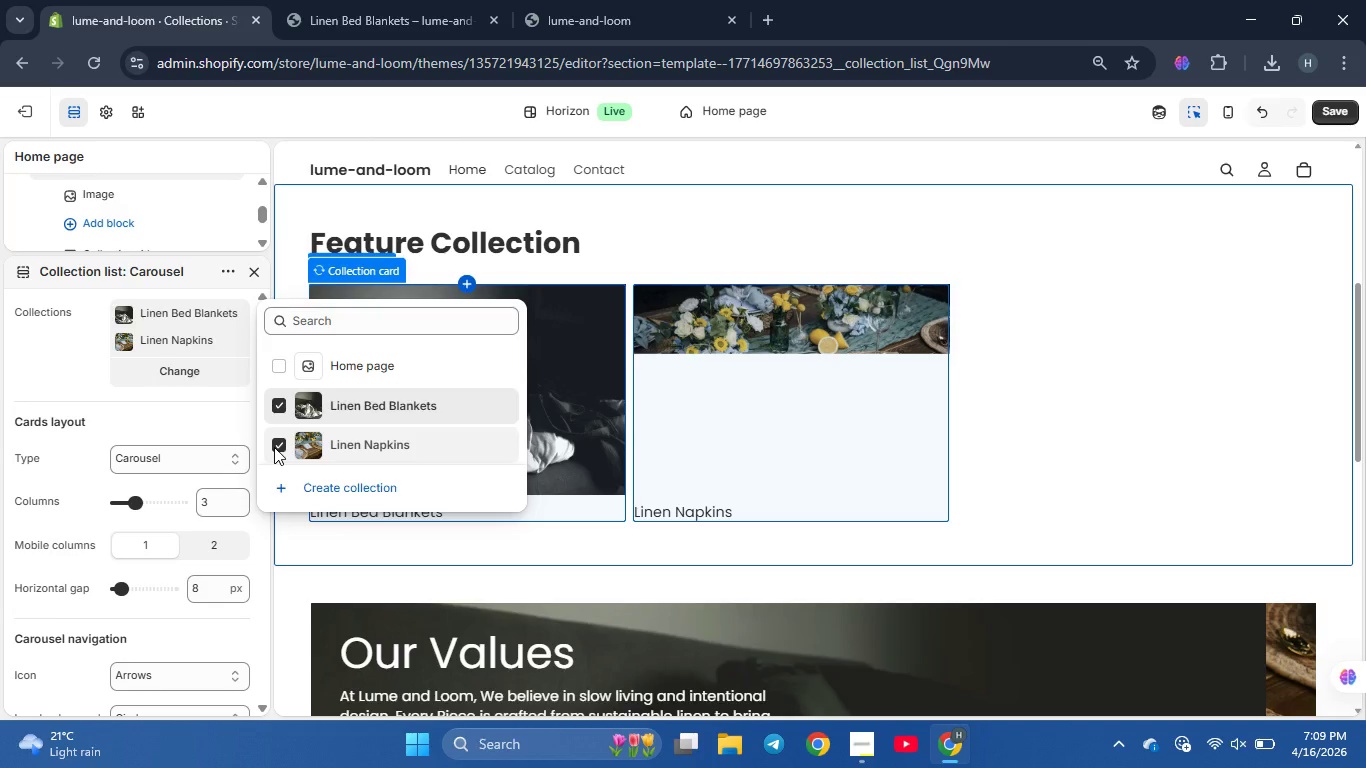 
wait(8.31)
 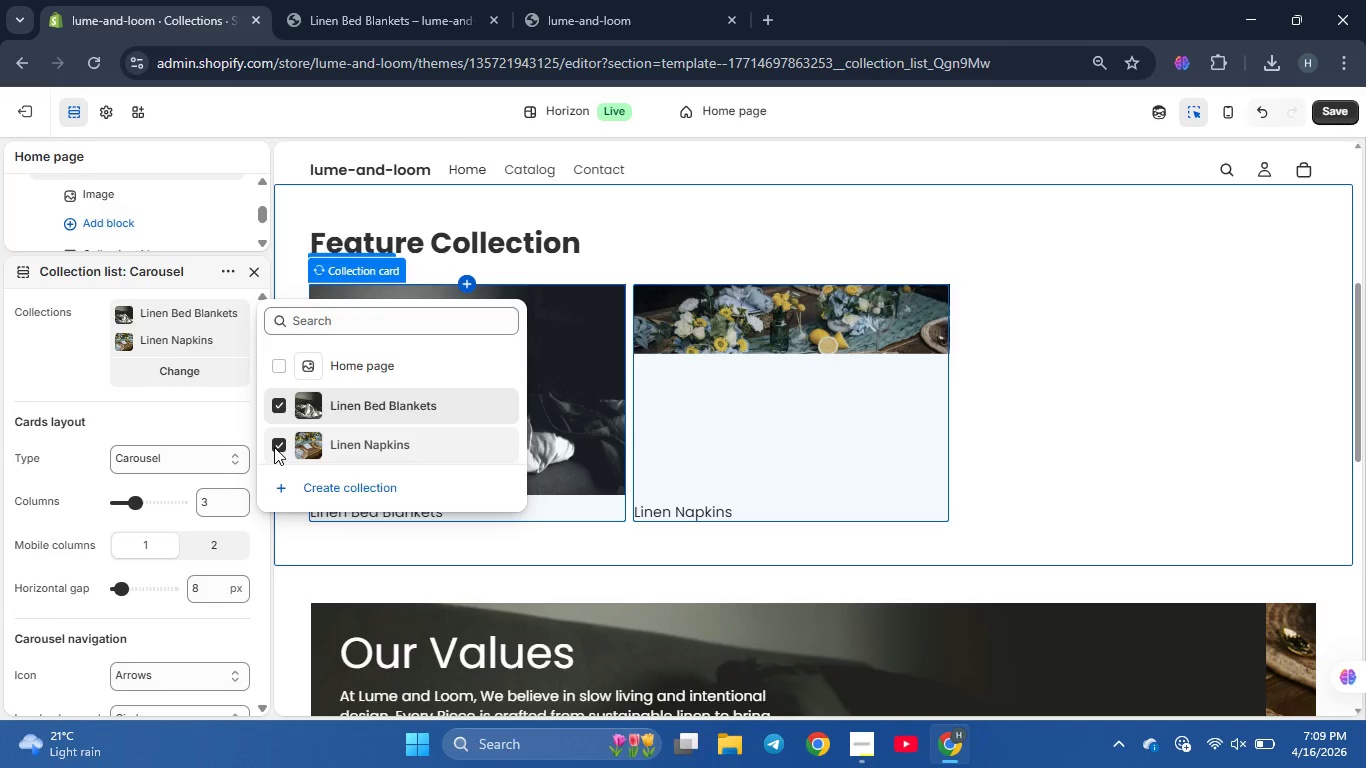 
scroll: coordinate [1216, 337], scroll_direction: down, amount: 14.0
 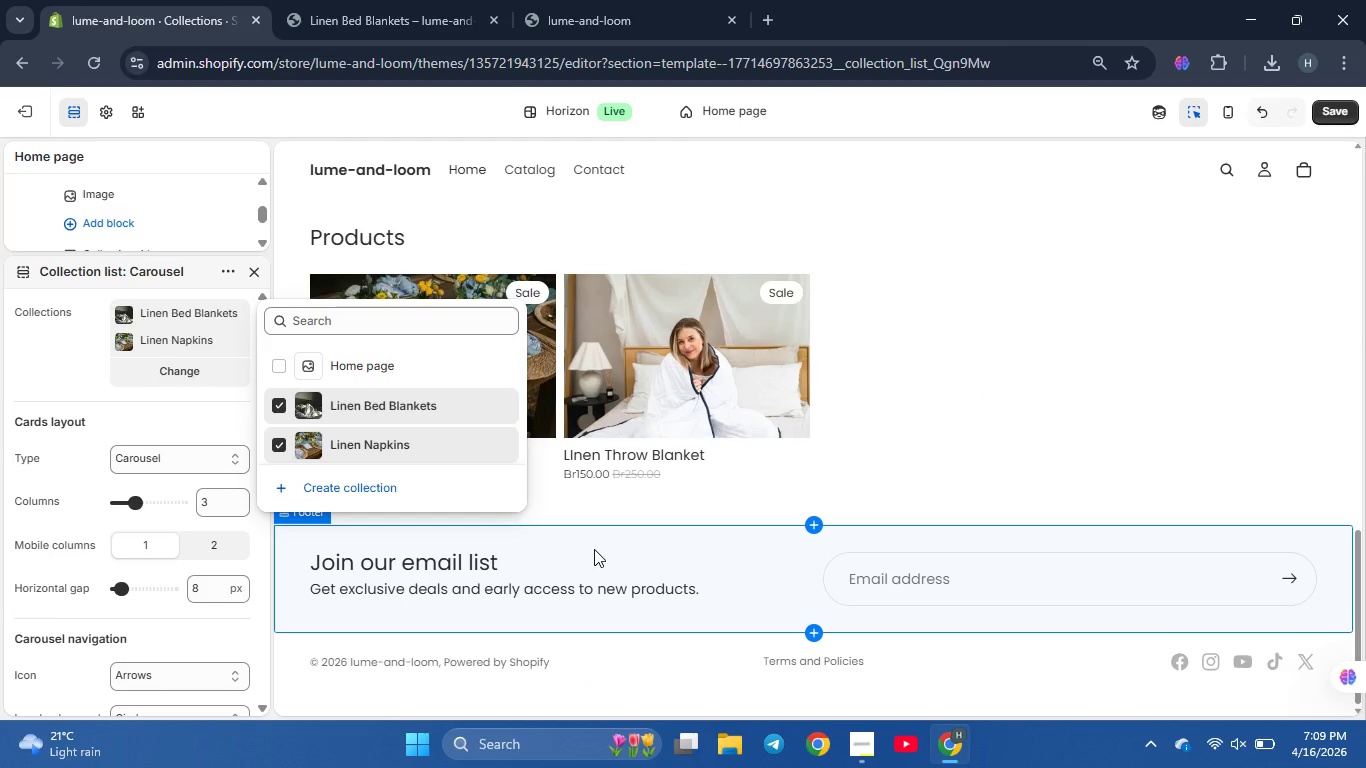 
left_click([594, 549])
 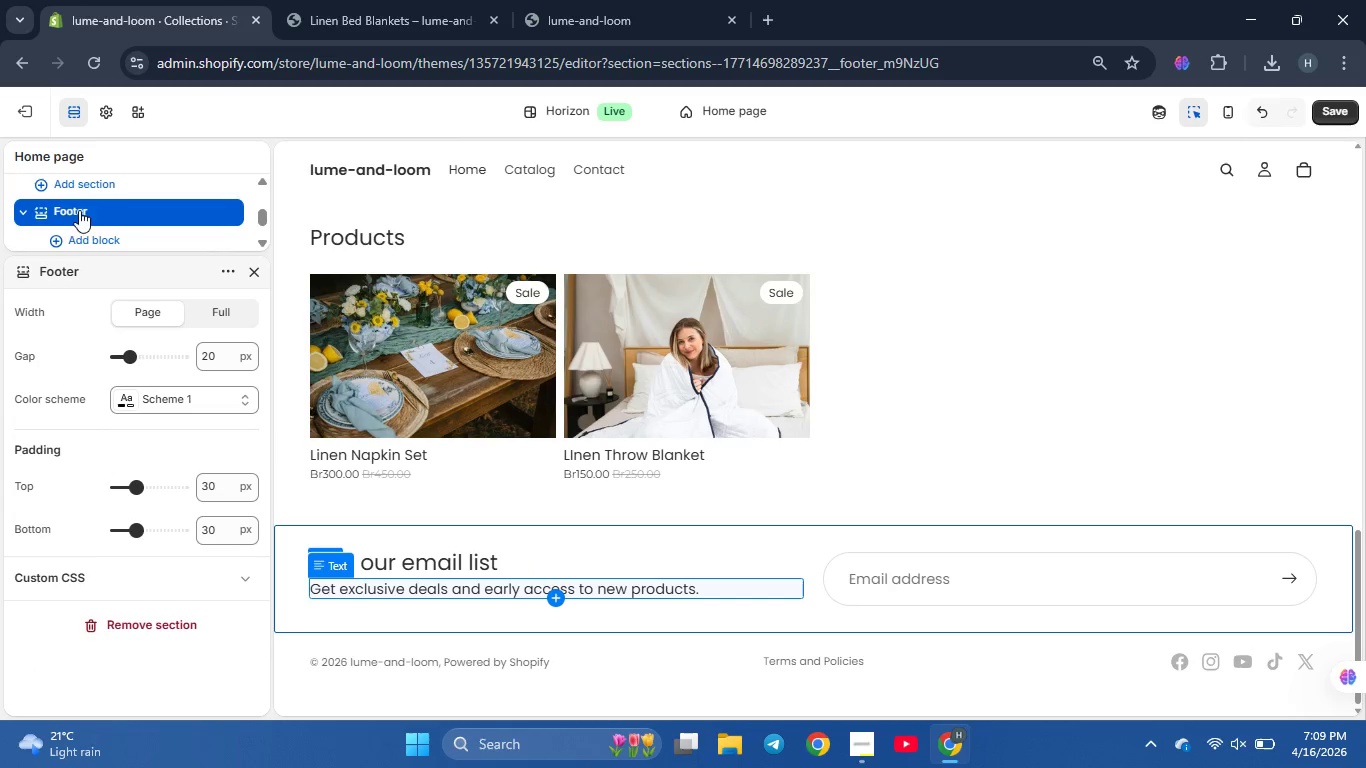 
scroll: coordinate [109, 291], scroll_direction: up, amount: 5.0
 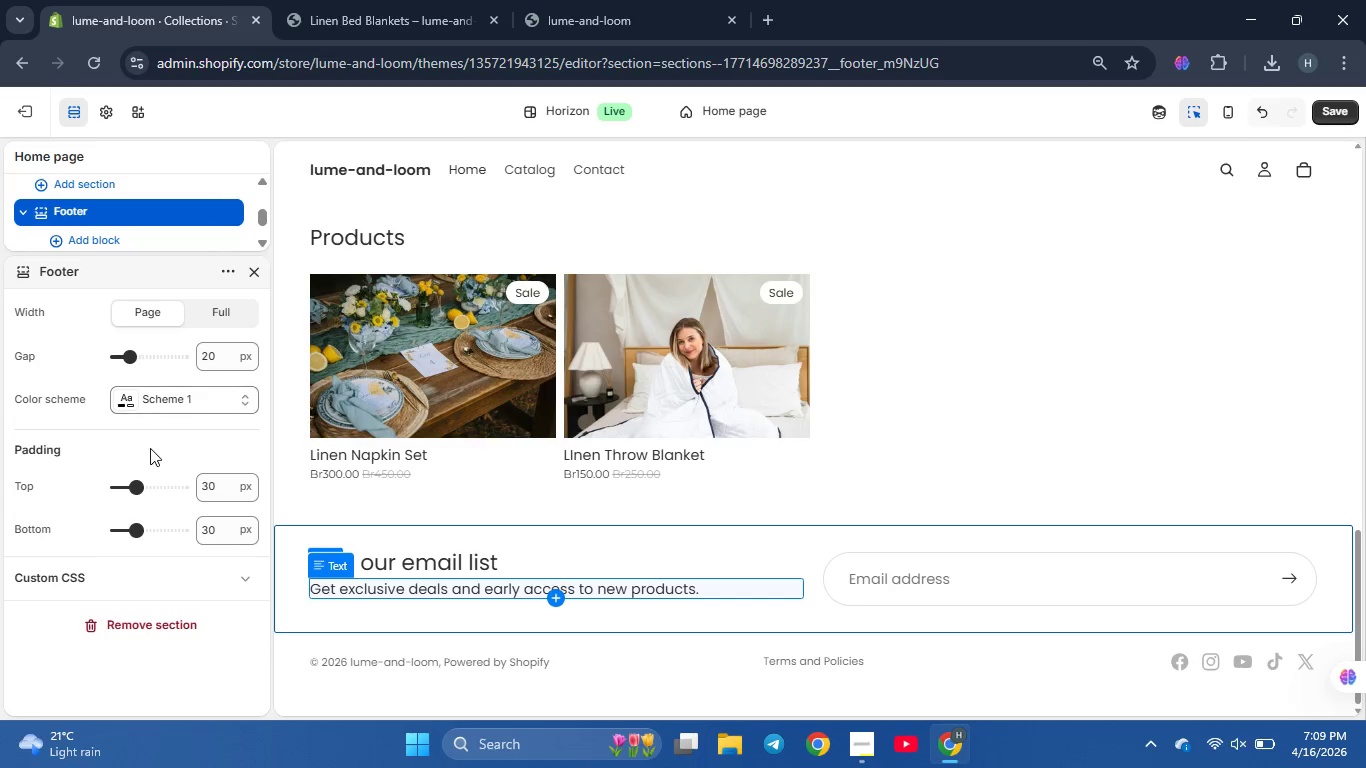 
scroll: coordinate [150, 448], scroll_direction: down, amount: 1.0
 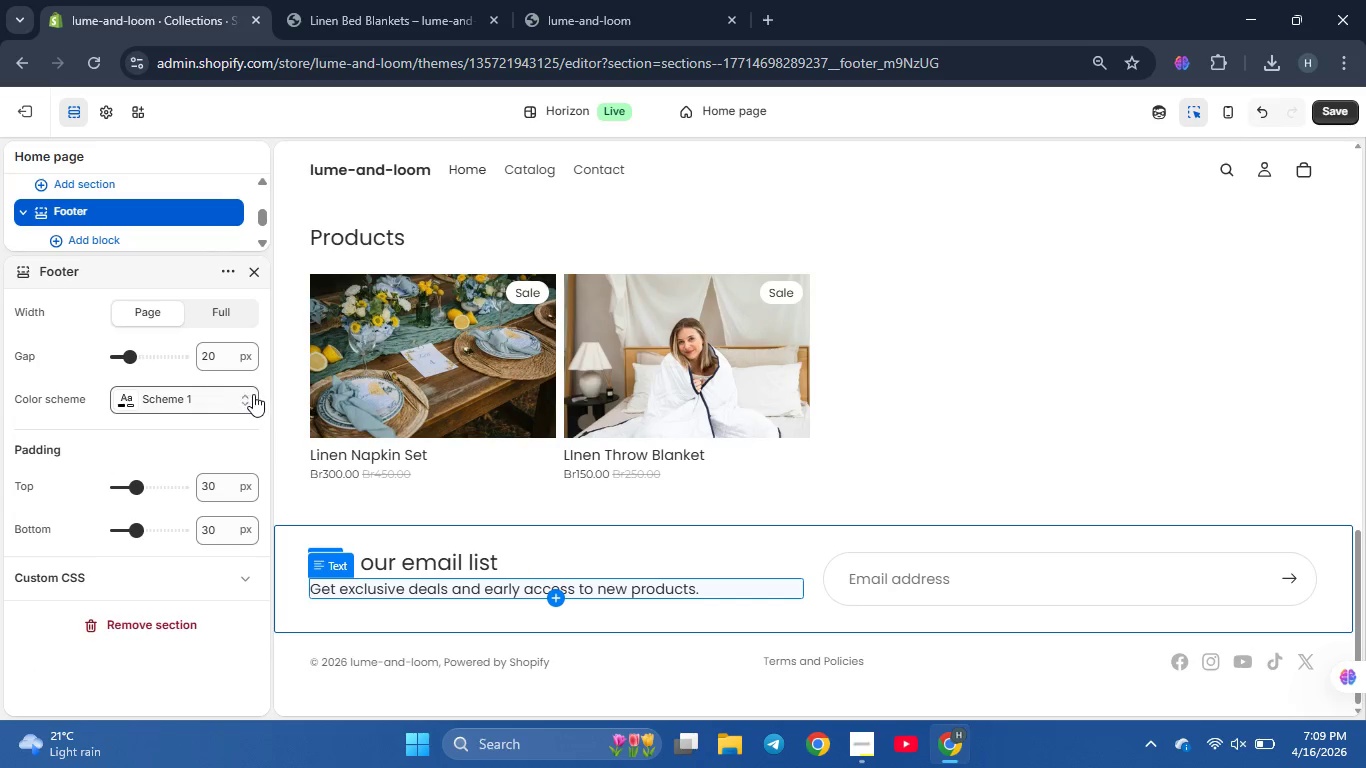 
left_click([253, 394])
 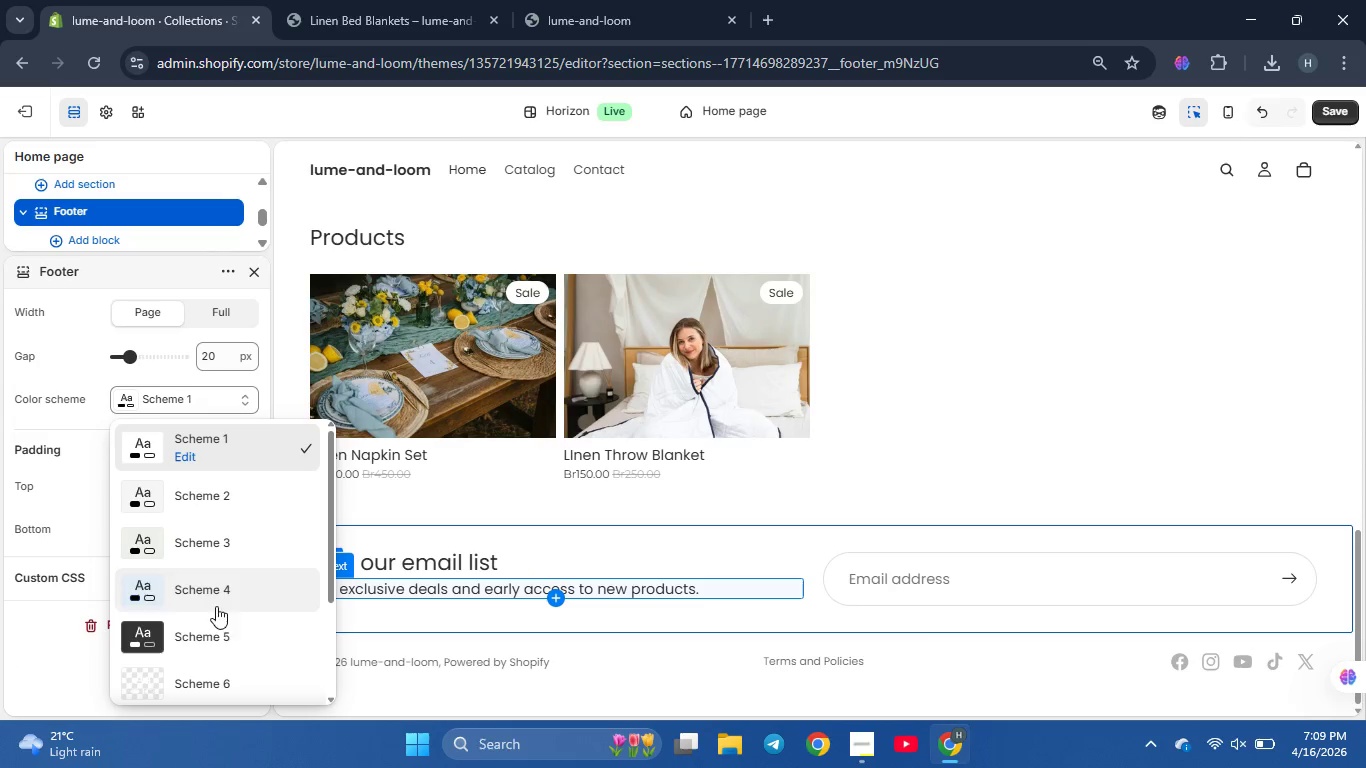 
left_click([215, 638])
 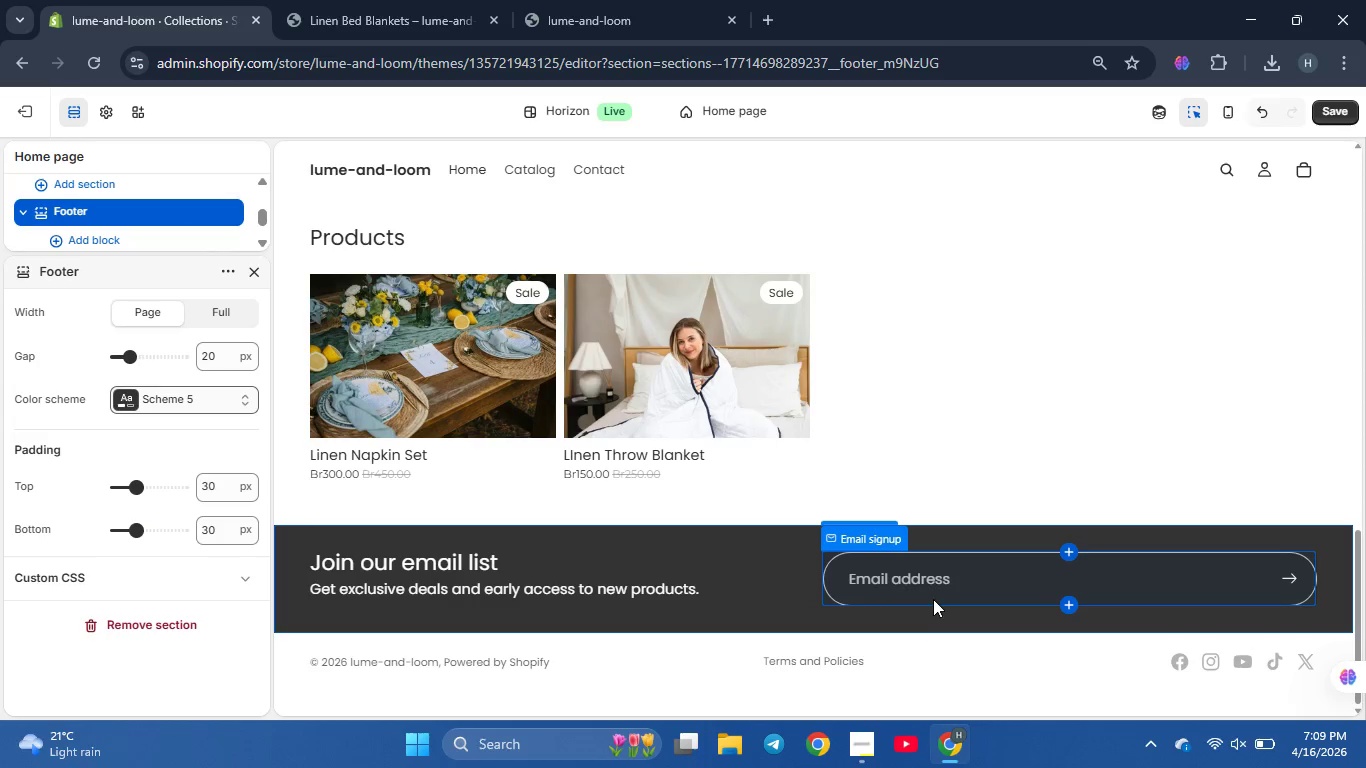 
scroll: coordinate [558, 610], scroll_direction: none, amount: 0.0
 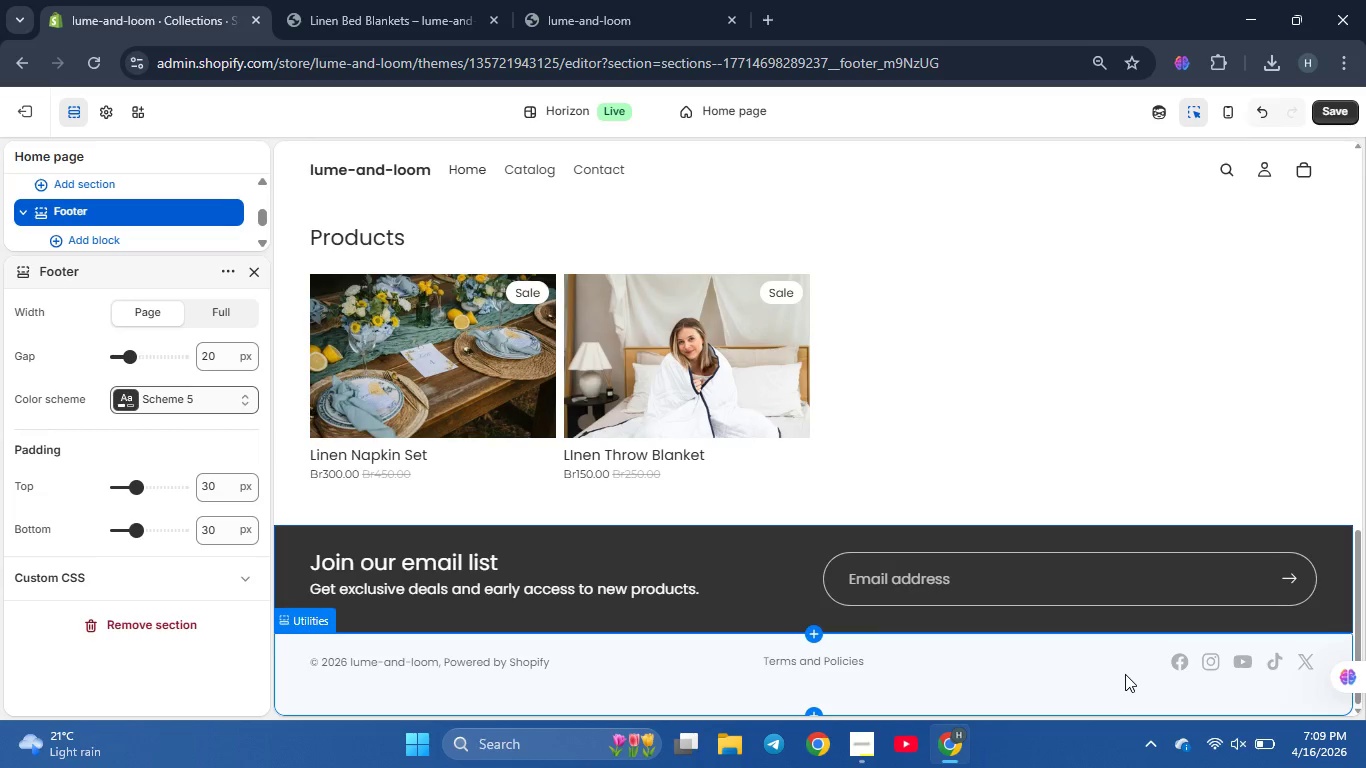 
left_click([1123, 674])
 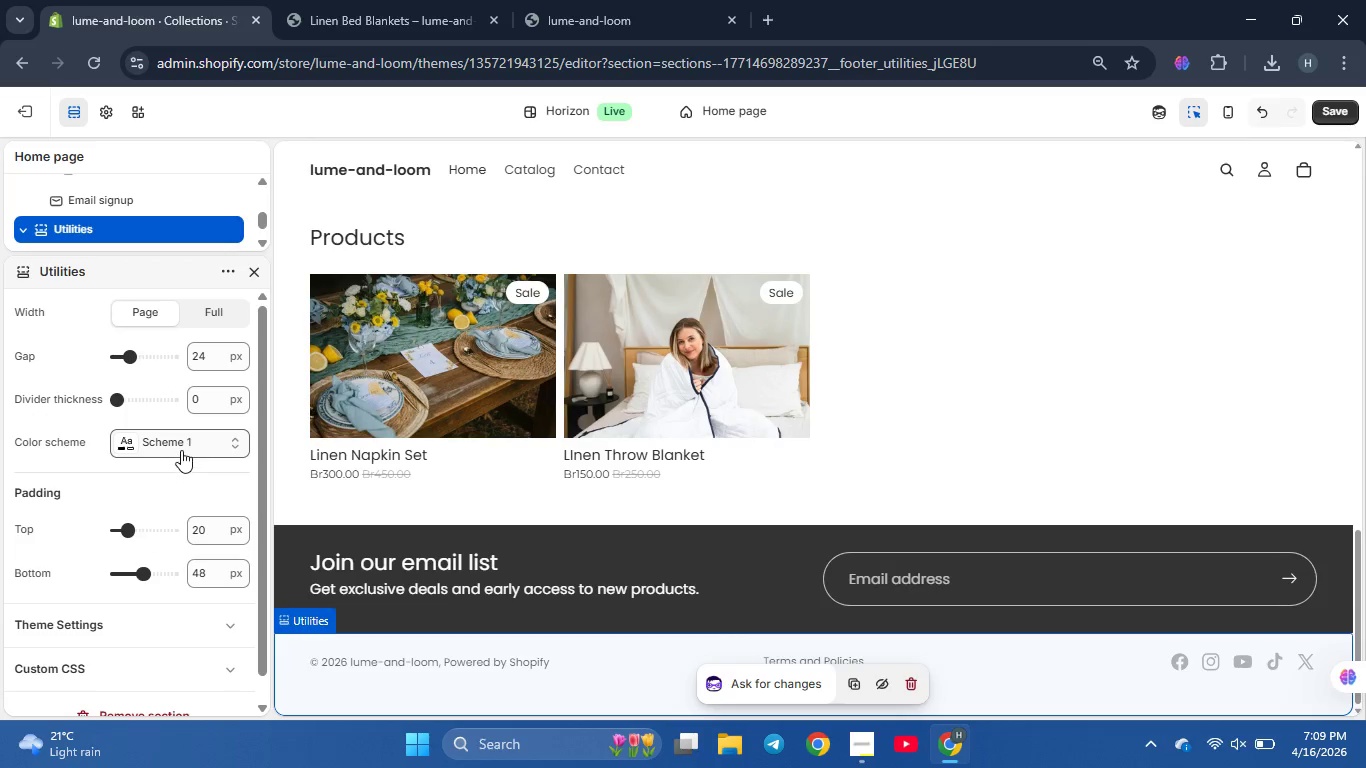 
left_click([183, 445])
 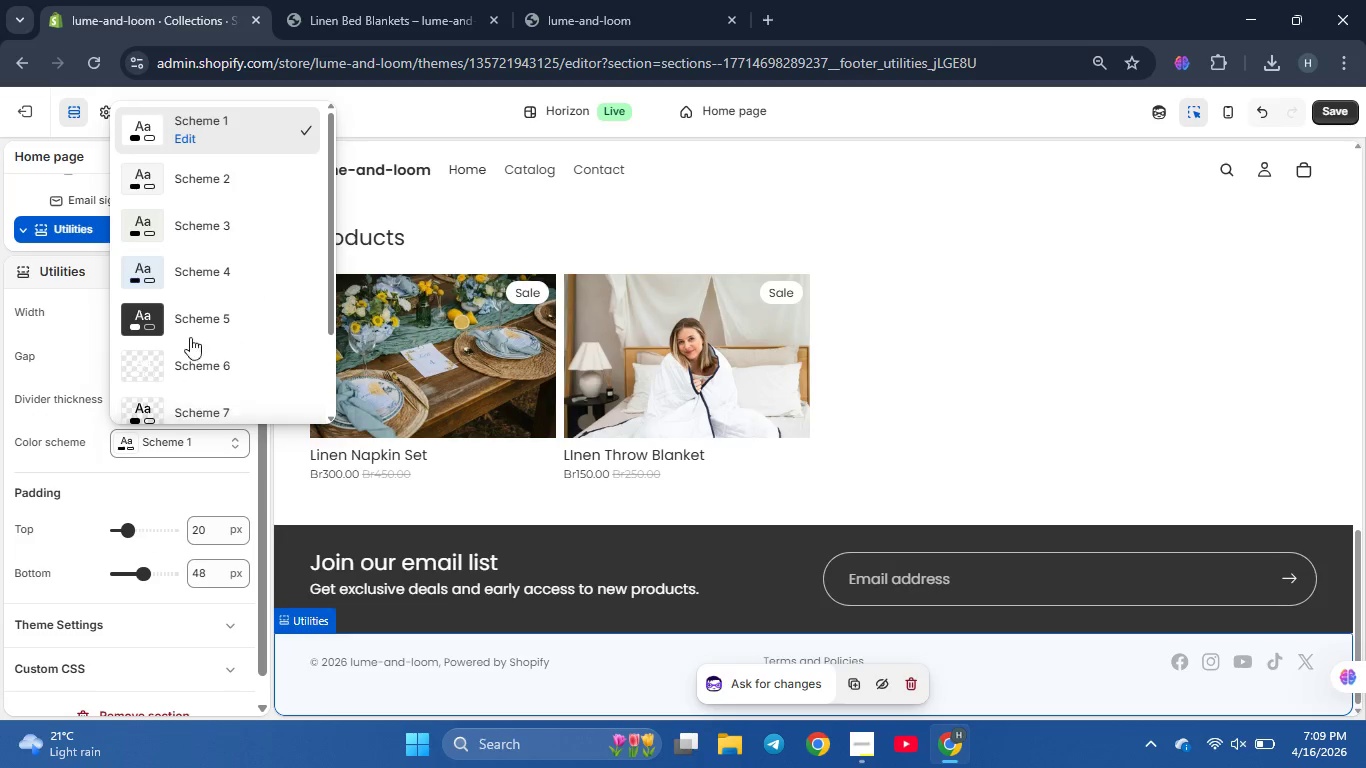 
left_click([190, 314])
 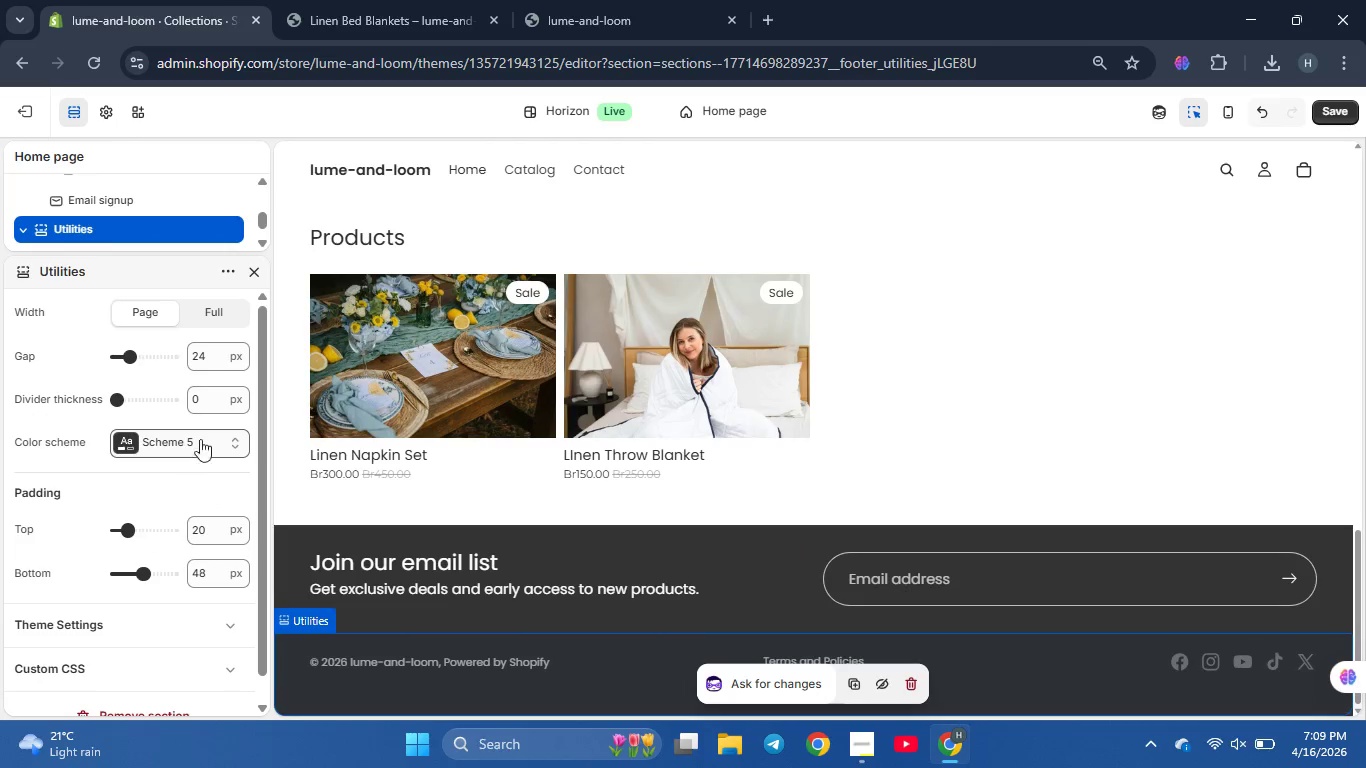 
wait(5.3)
 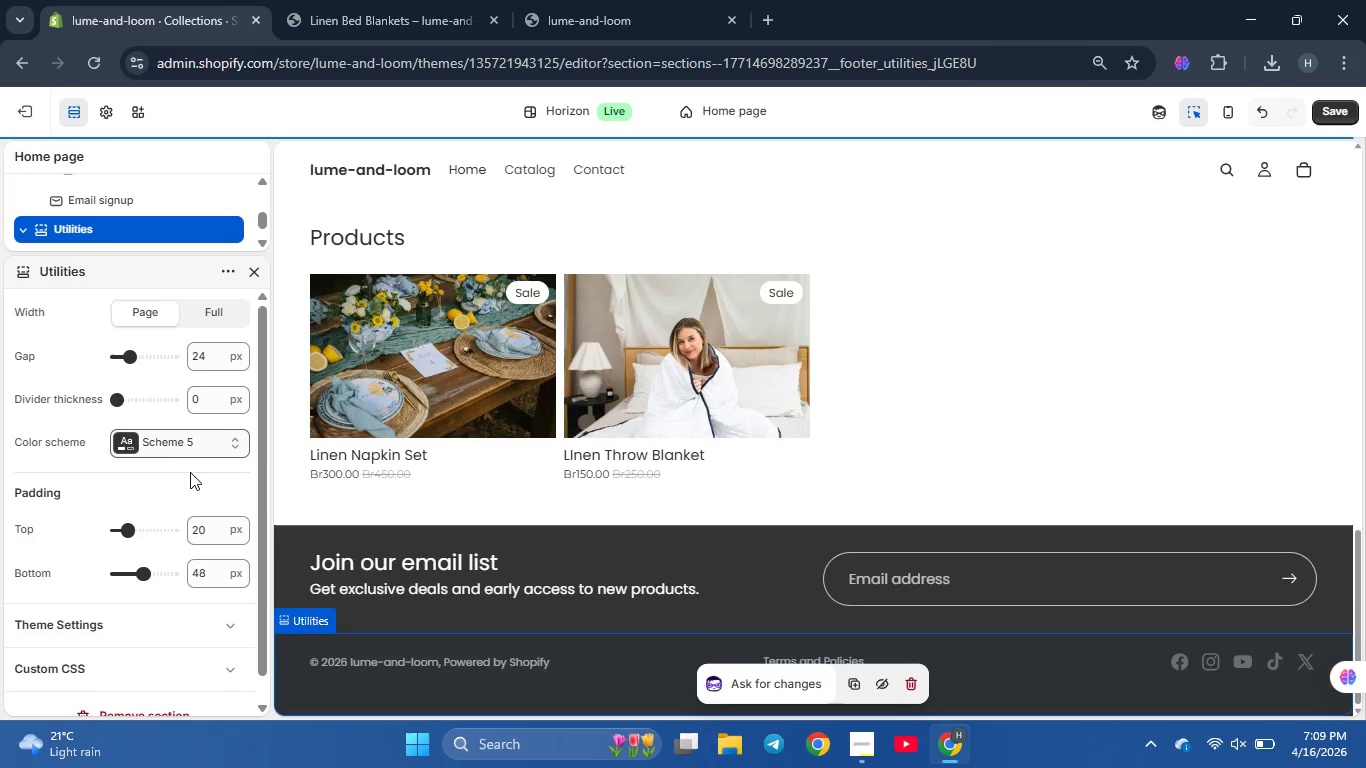 
scroll: coordinate [217, 416], scroll_direction: down, amount: 14.0
 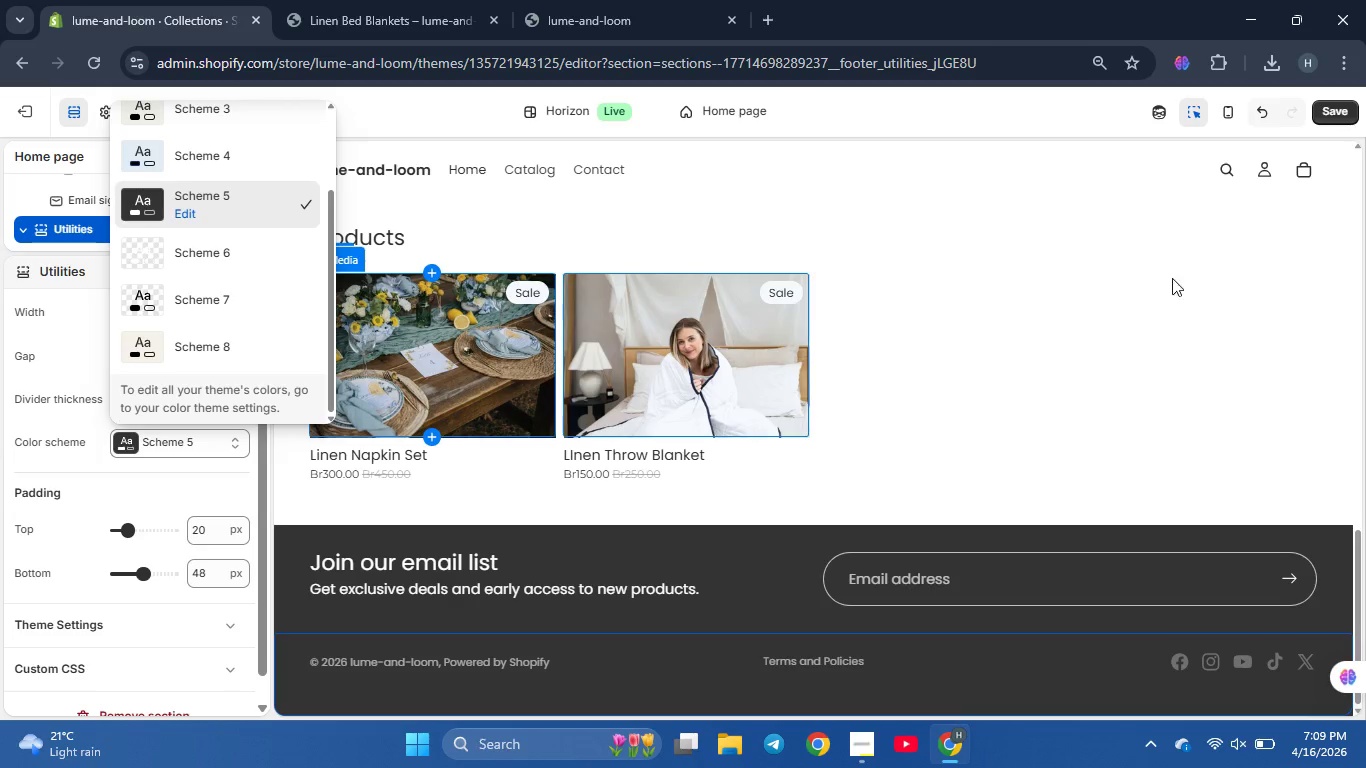 
left_click([1176, 274])
 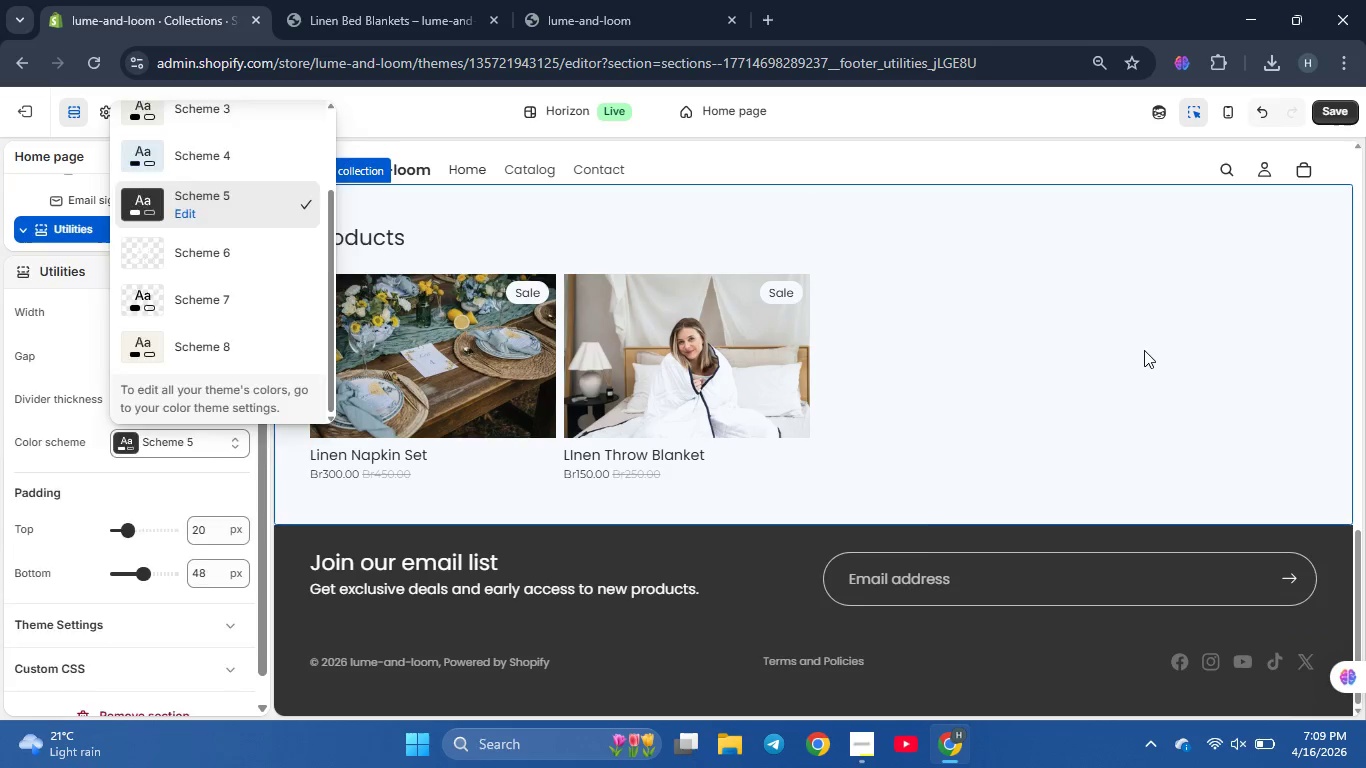 
scroll: coordinate [1143, 356], scroll_direction: up, amount: 12.0
 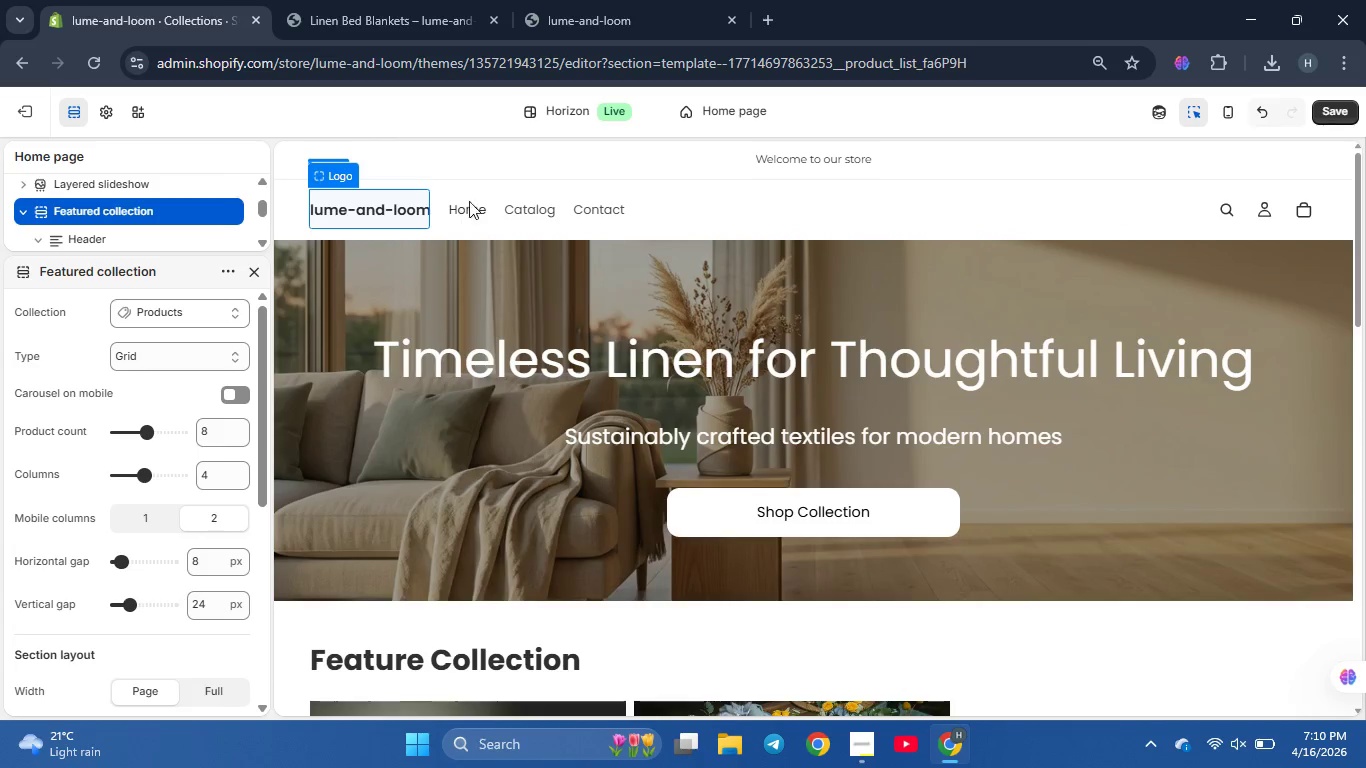 
left_click([583, 0])
 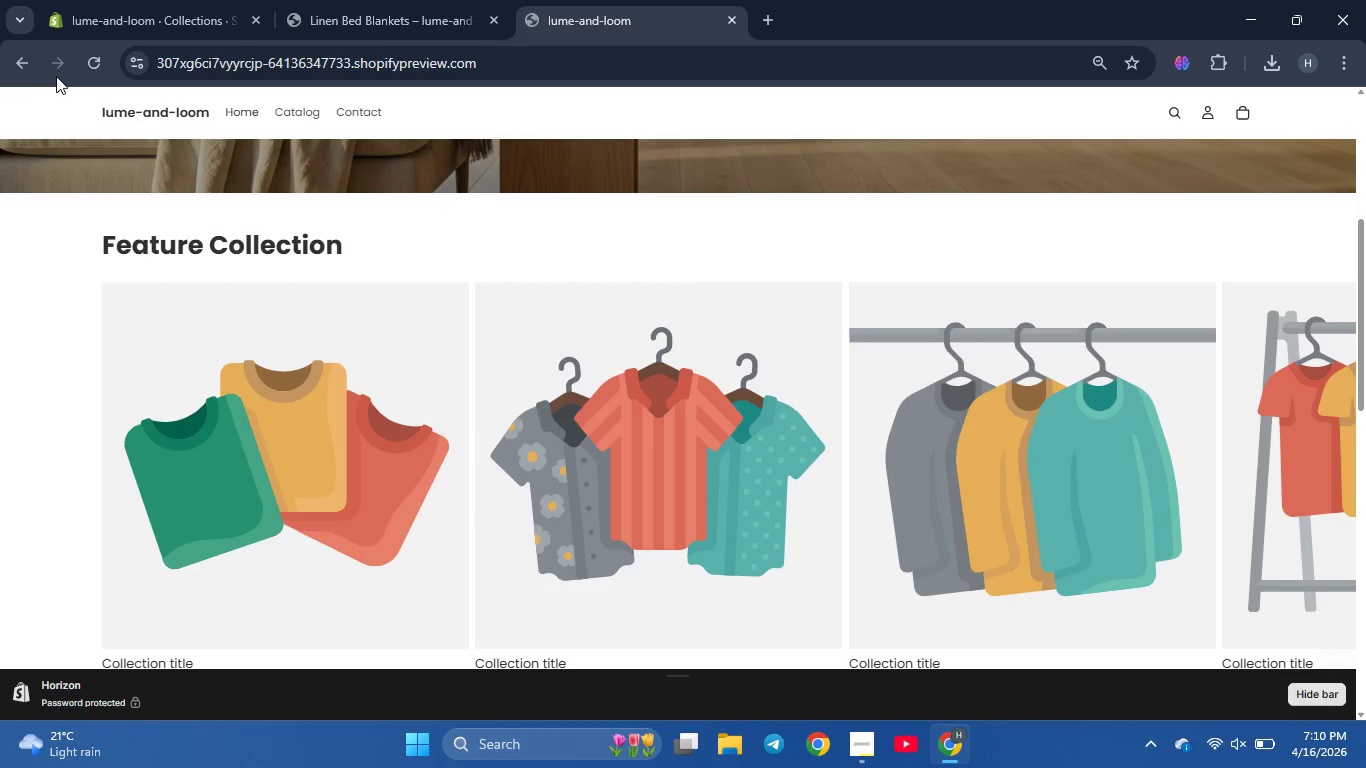 
left_click([92, 65])
 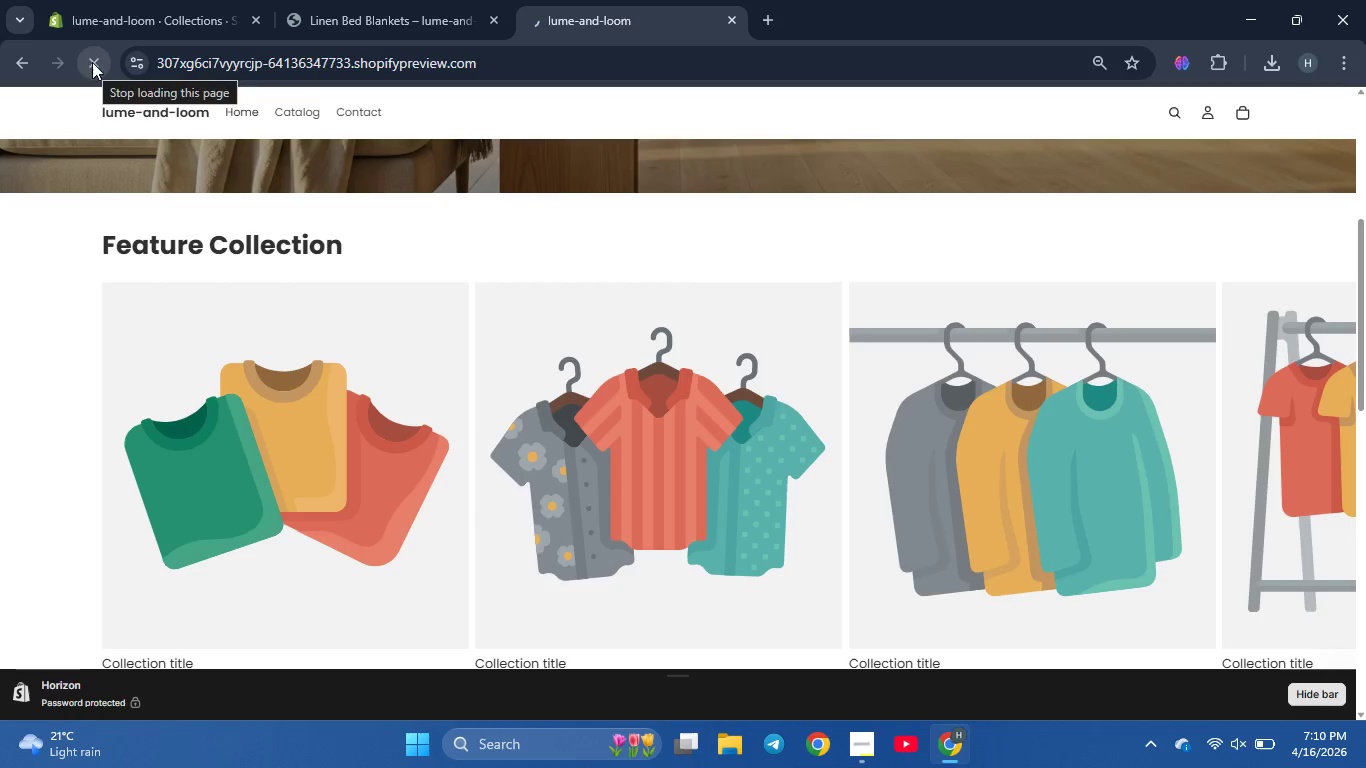 
left_click([89, 7])
 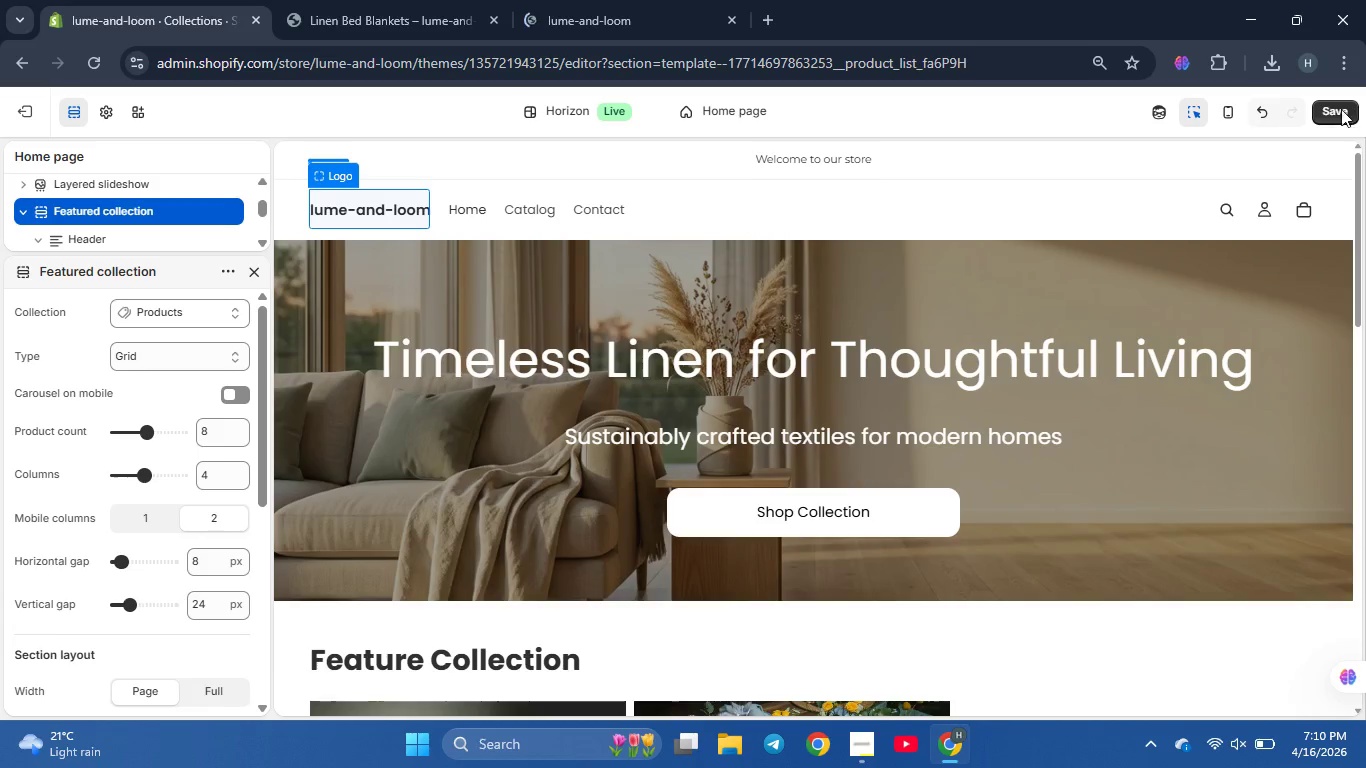 
left_click([1332, 109])
 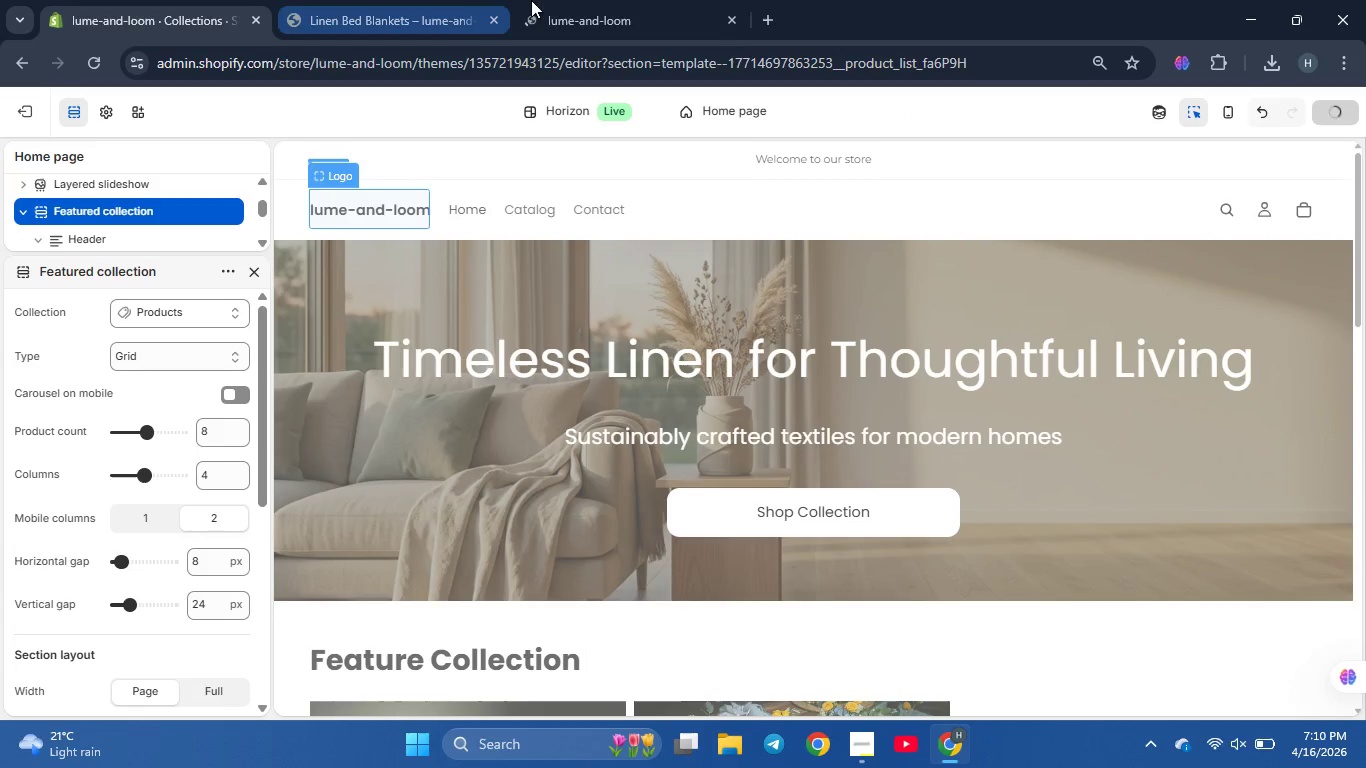 
left_click([602, 0])
 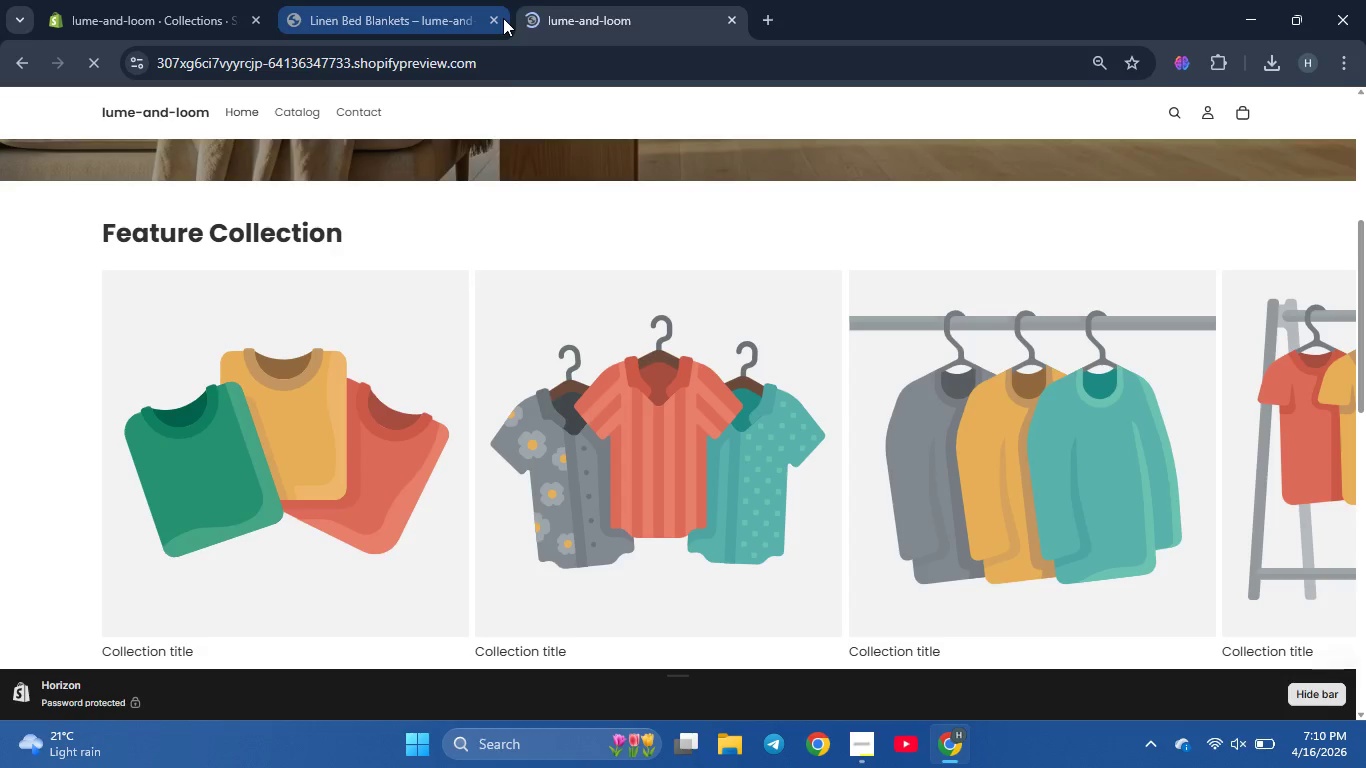 
left_click([494, 18])
 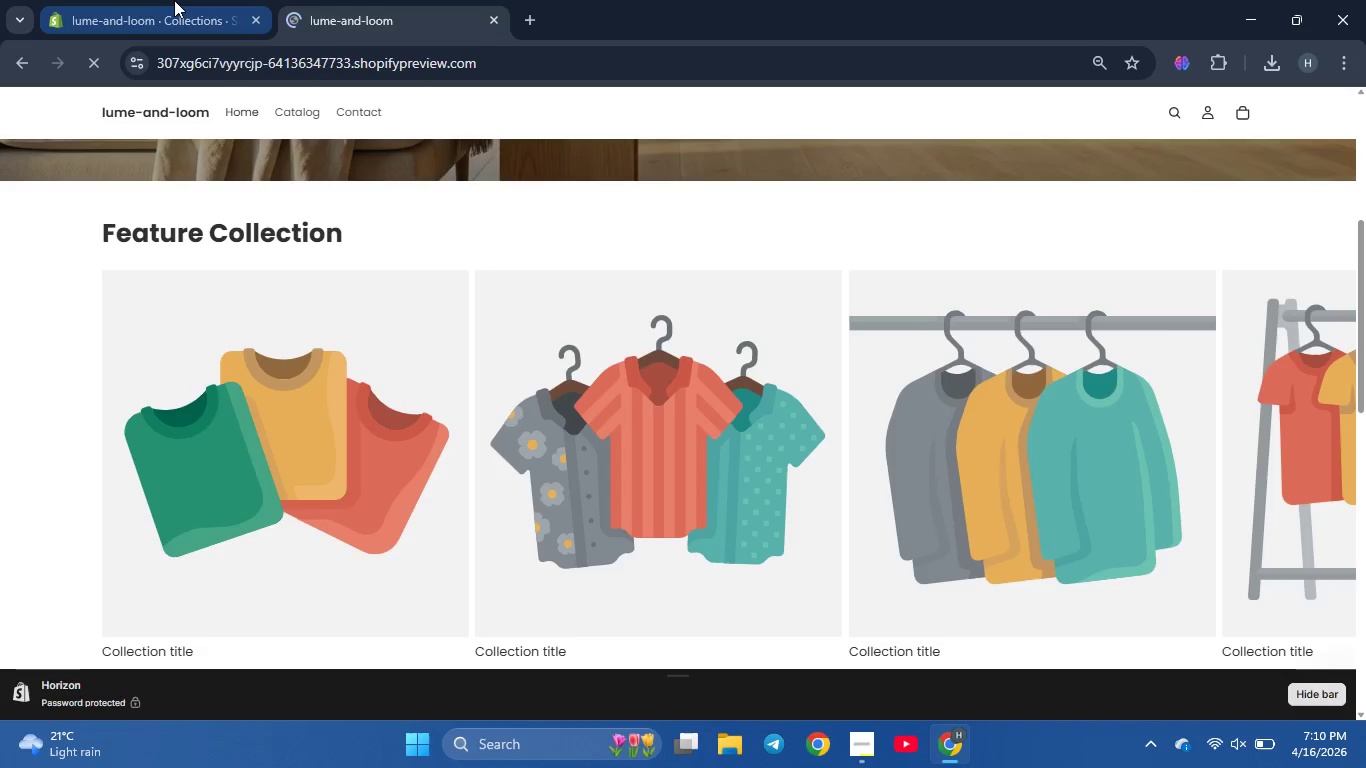 
left_click([174, 0])
 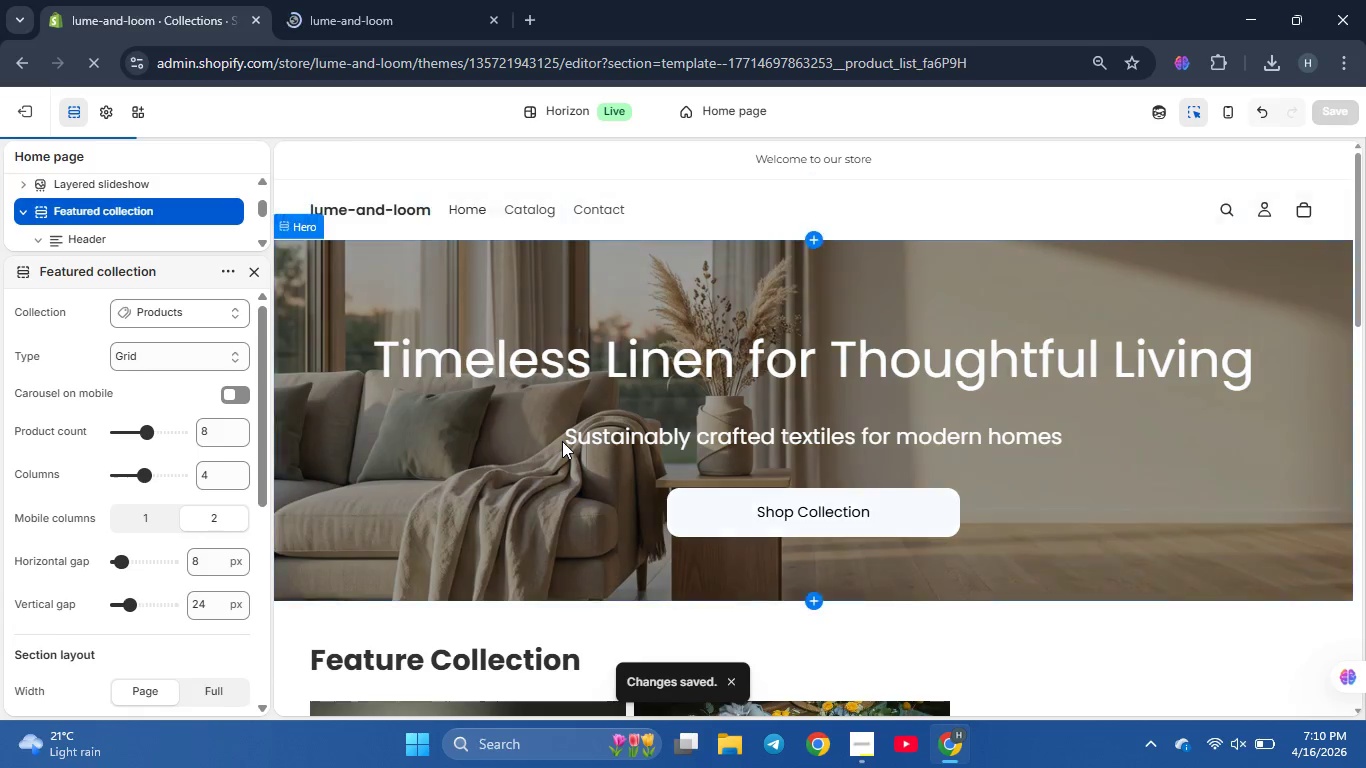 
scroll: coordinate [562, 442], scroll_direction: down, amount: 11.0
 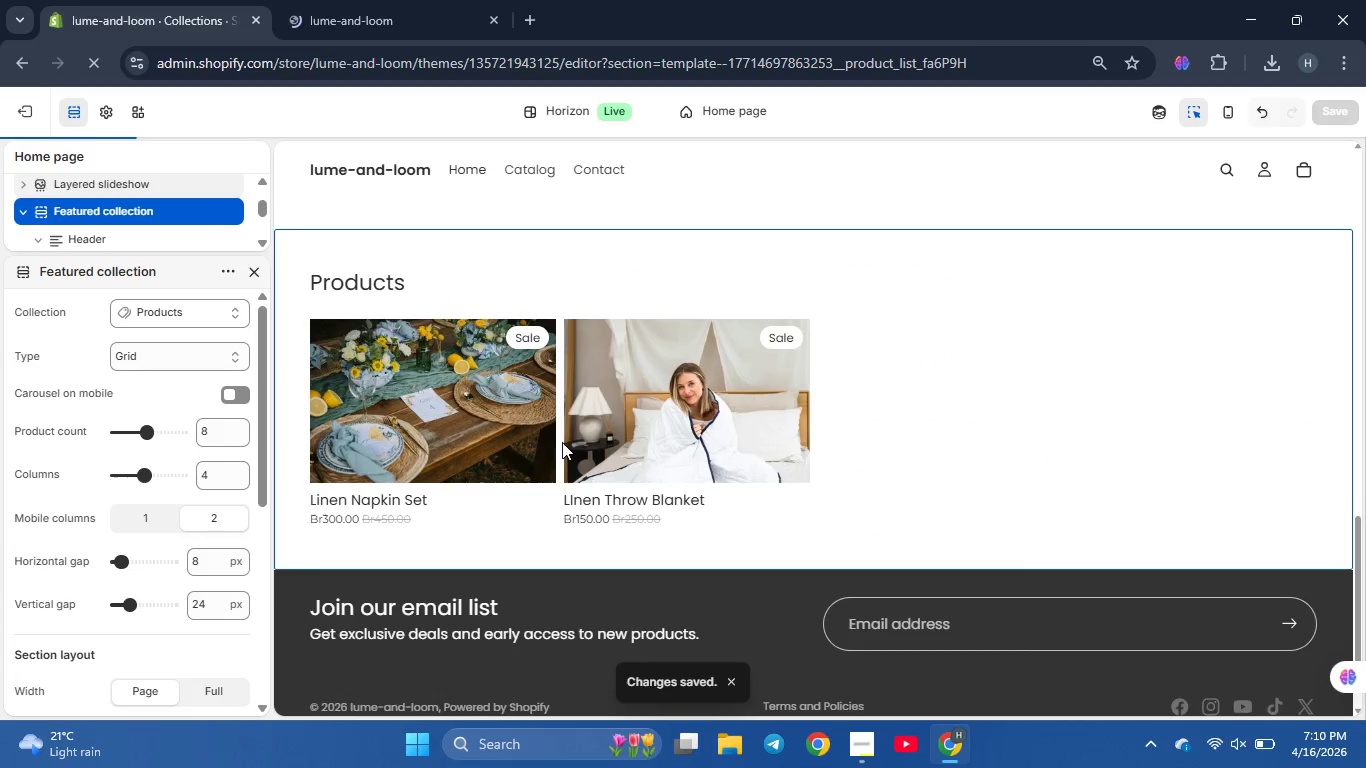 
scroll: coordinate [573, 416], scroll_direction: up, amount: 16.0
 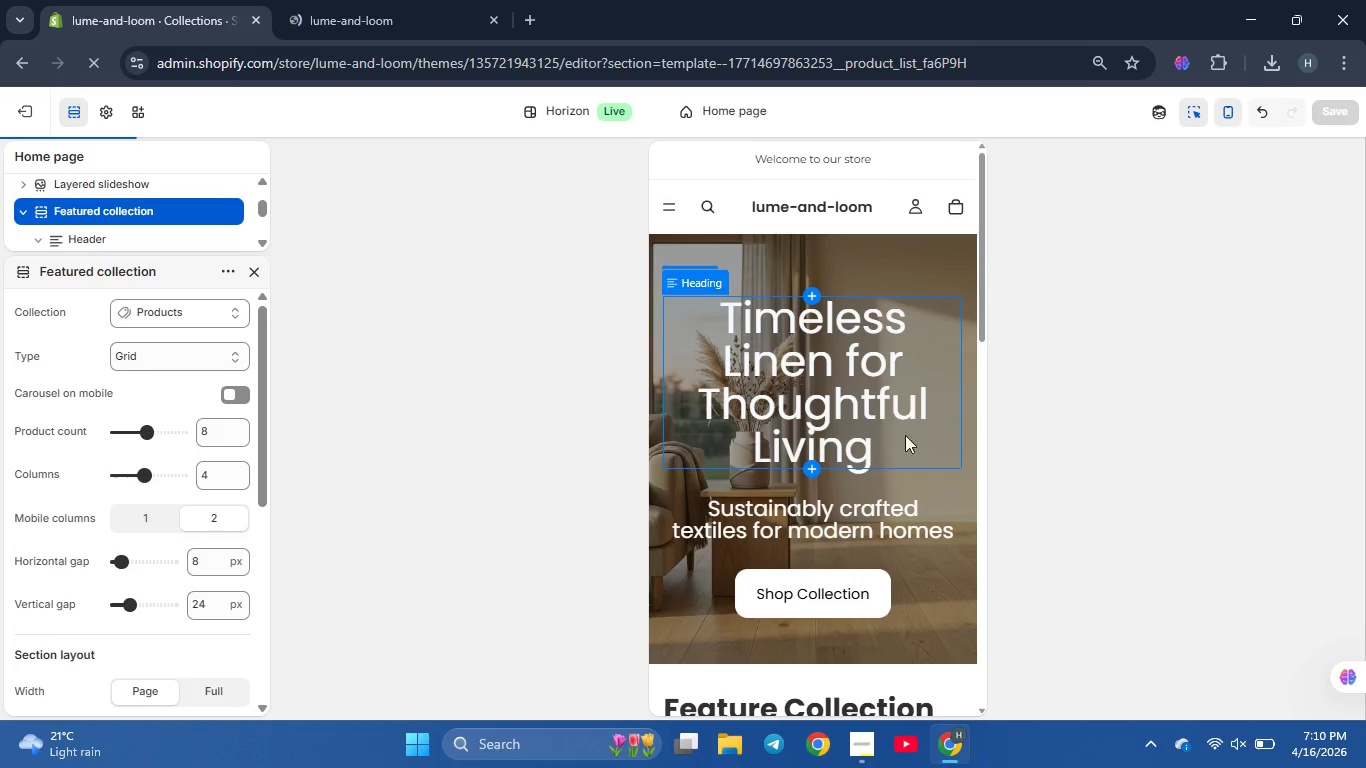 
scroll: coordinate [823, 464], scroll_direction: down, amount: 17.0
 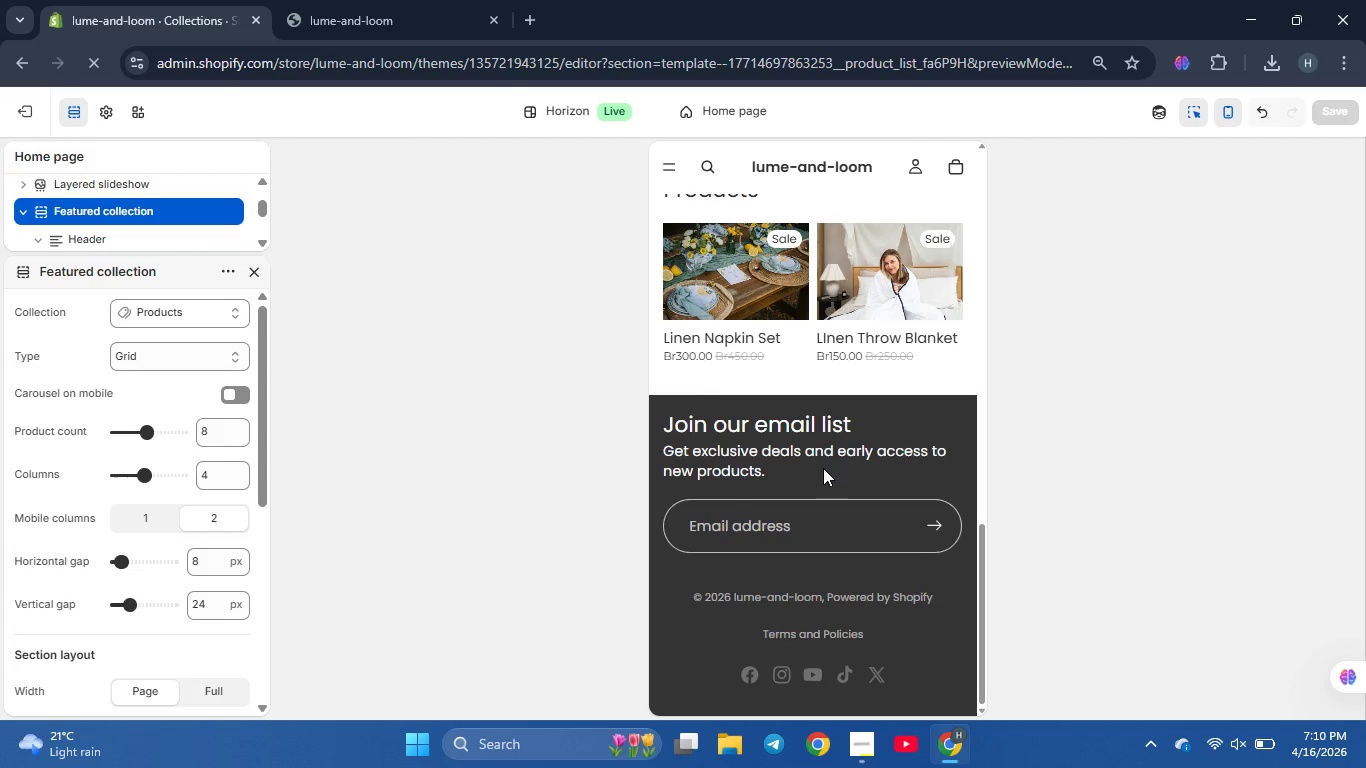 
scroll: coordinate [829, 438], scroll_direction: up, amount: 11.0
 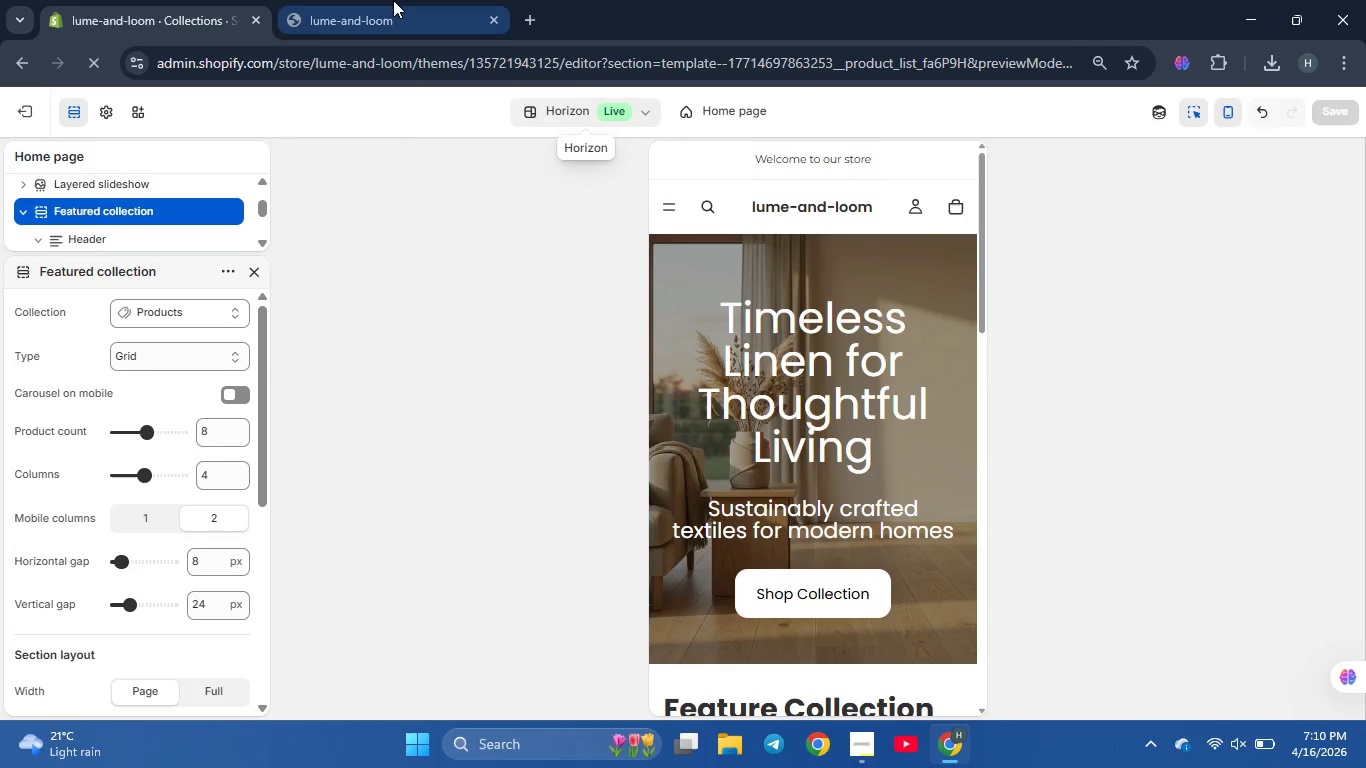 
left_click([369, 0])
 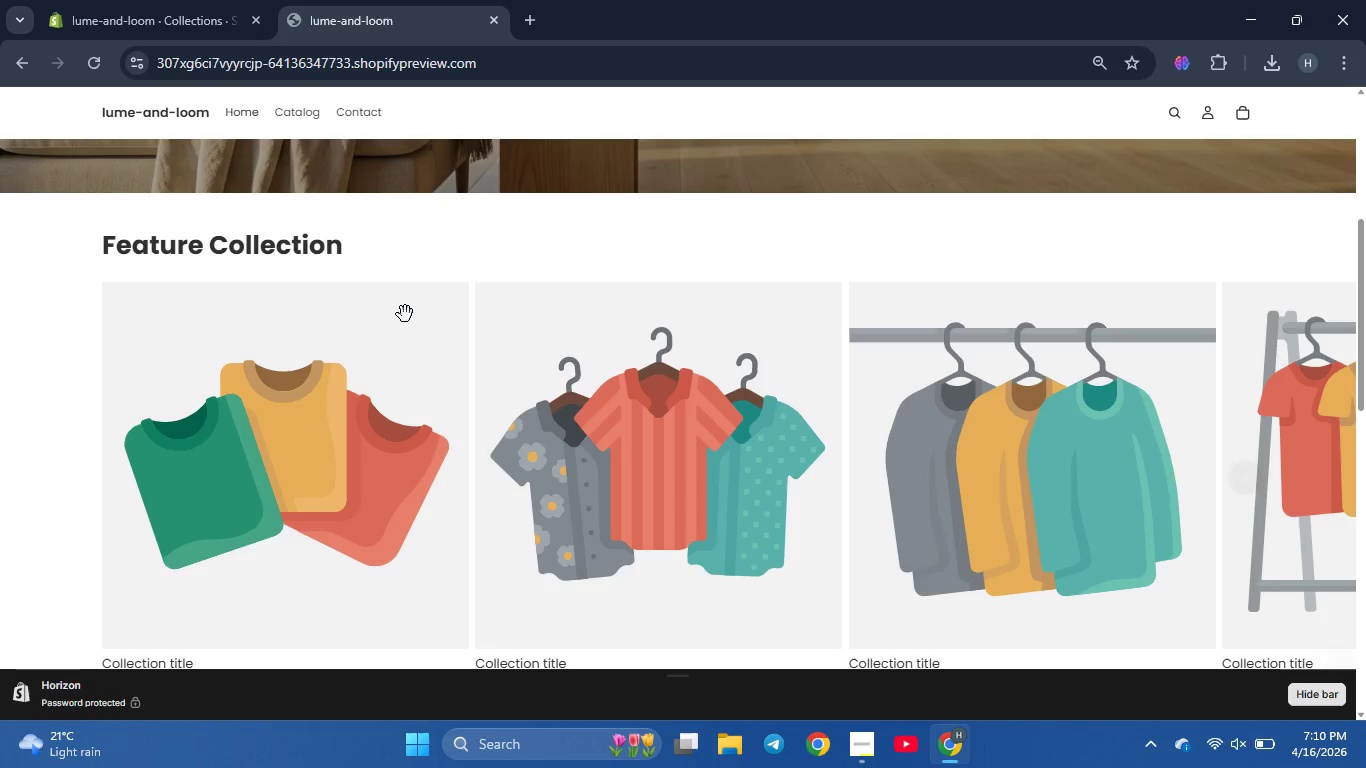 
scroll: coordinate [397, 291], scroll_direction: up, amount: 12.0
 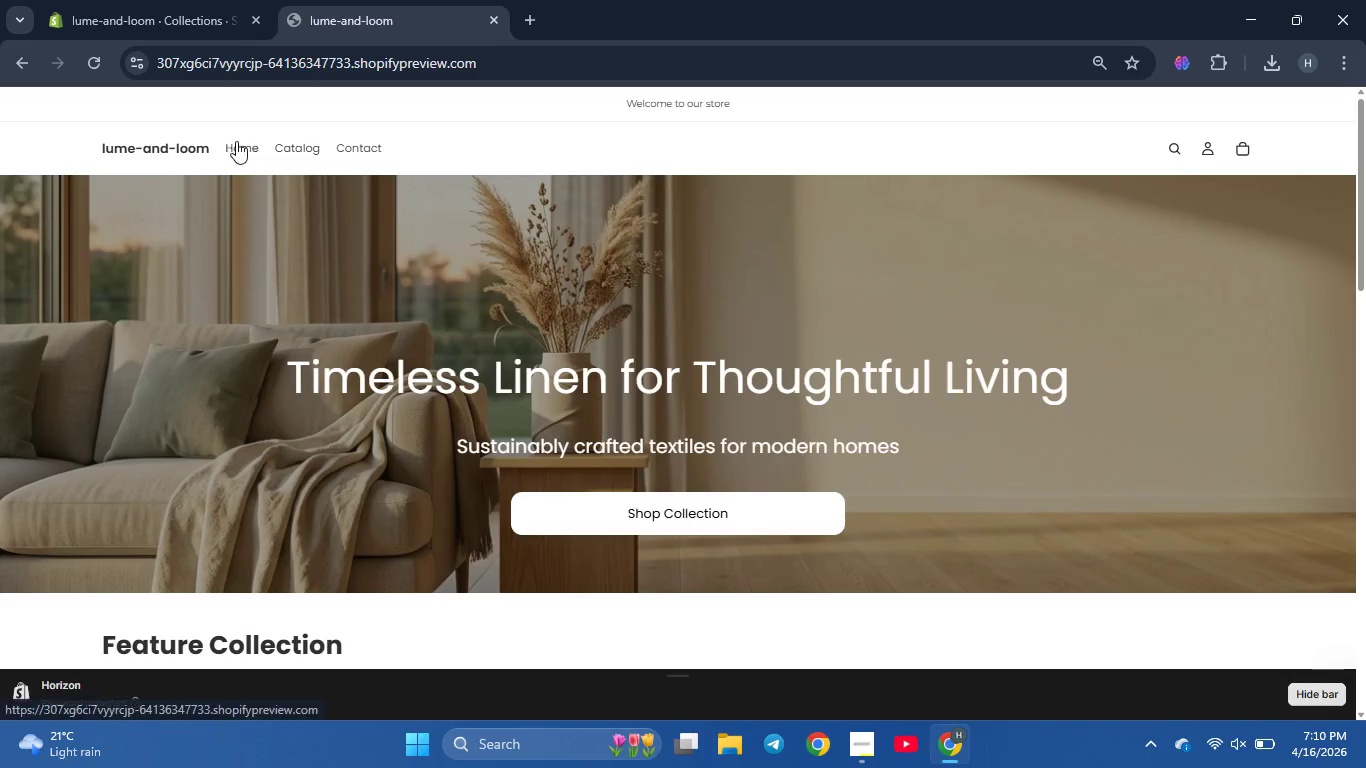 
left_click([243, 145])
 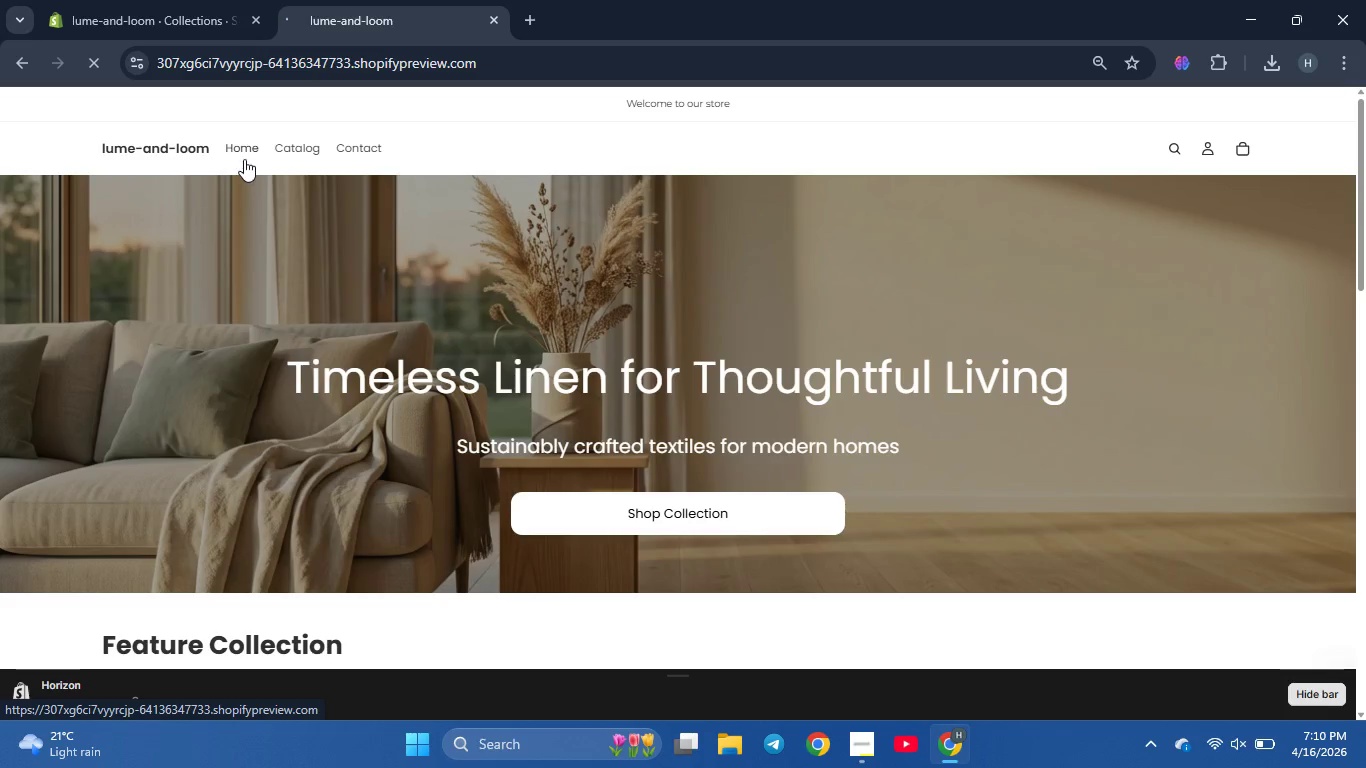 
wait(9.09)
 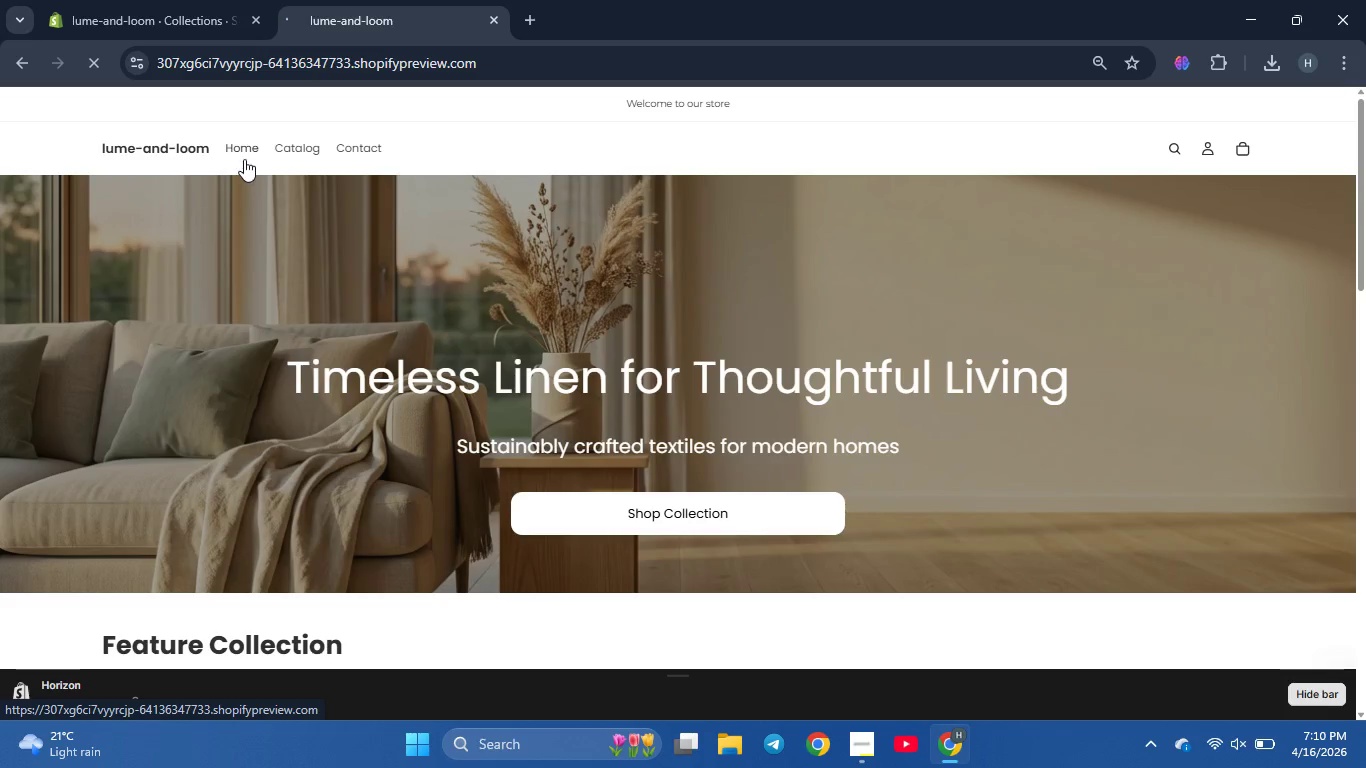 
left_click([859, 742])